 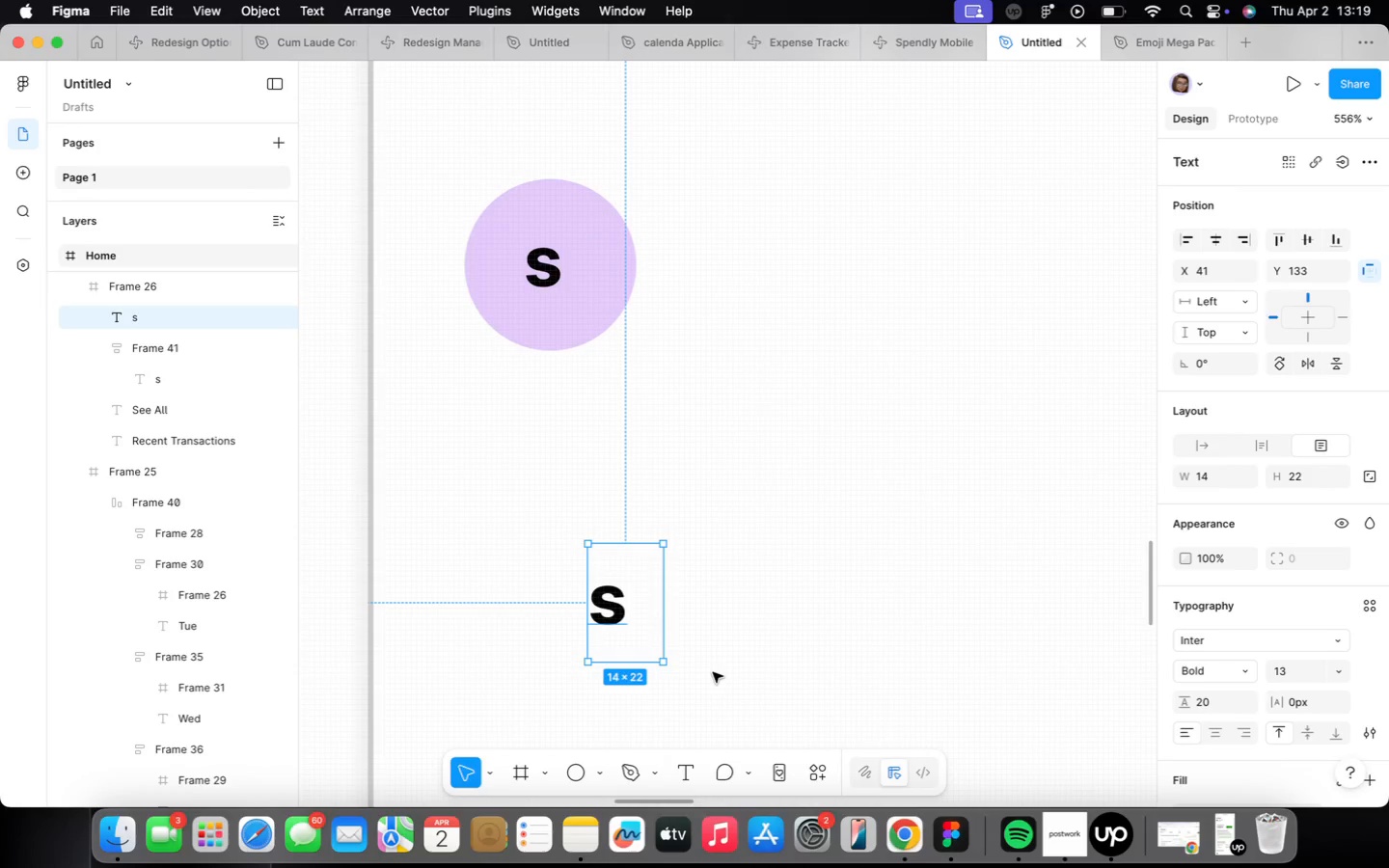 
key(Backspace)
 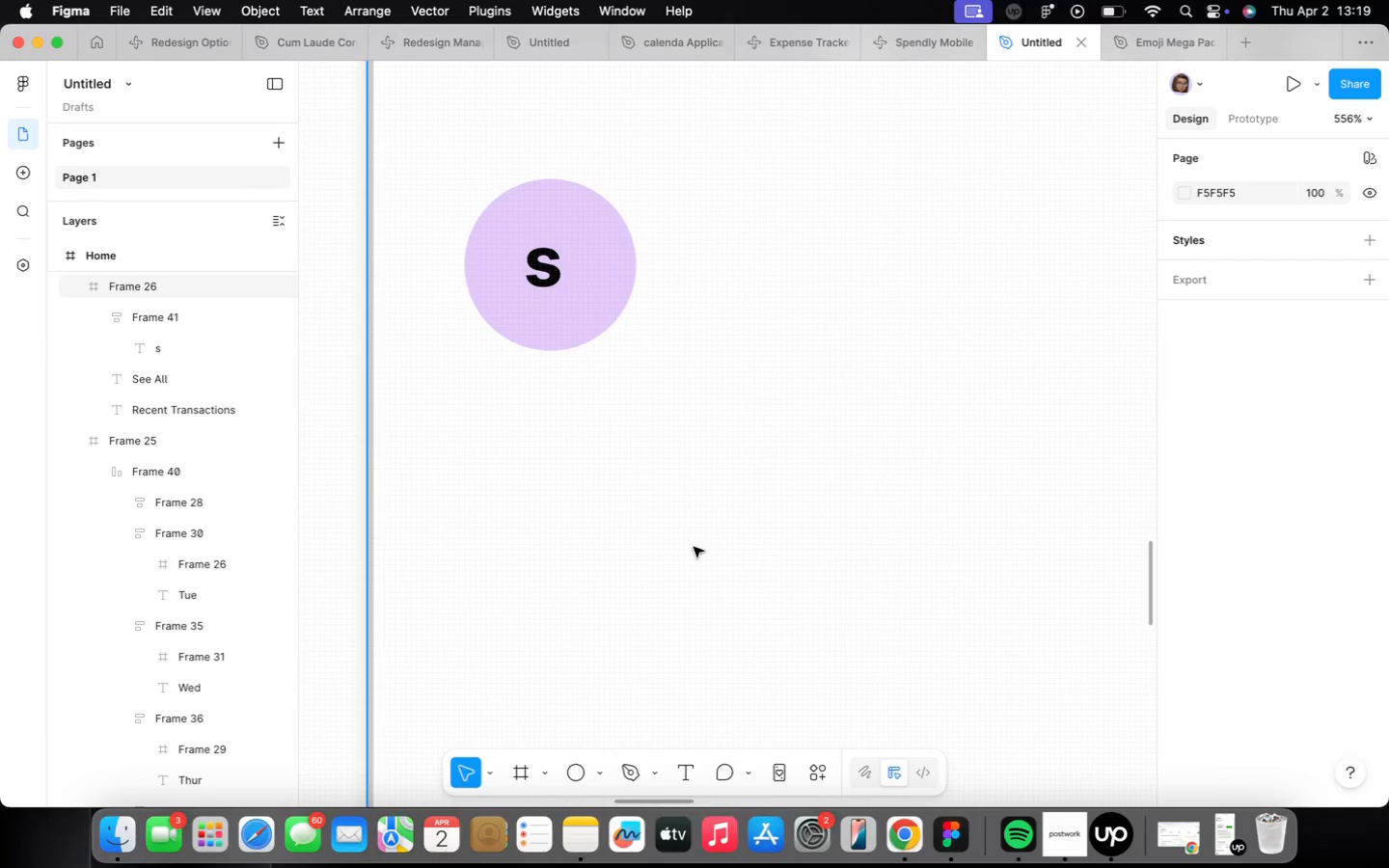 
scroll: coordinate [692, 524], scroll_direction: down, amount: 5.0
 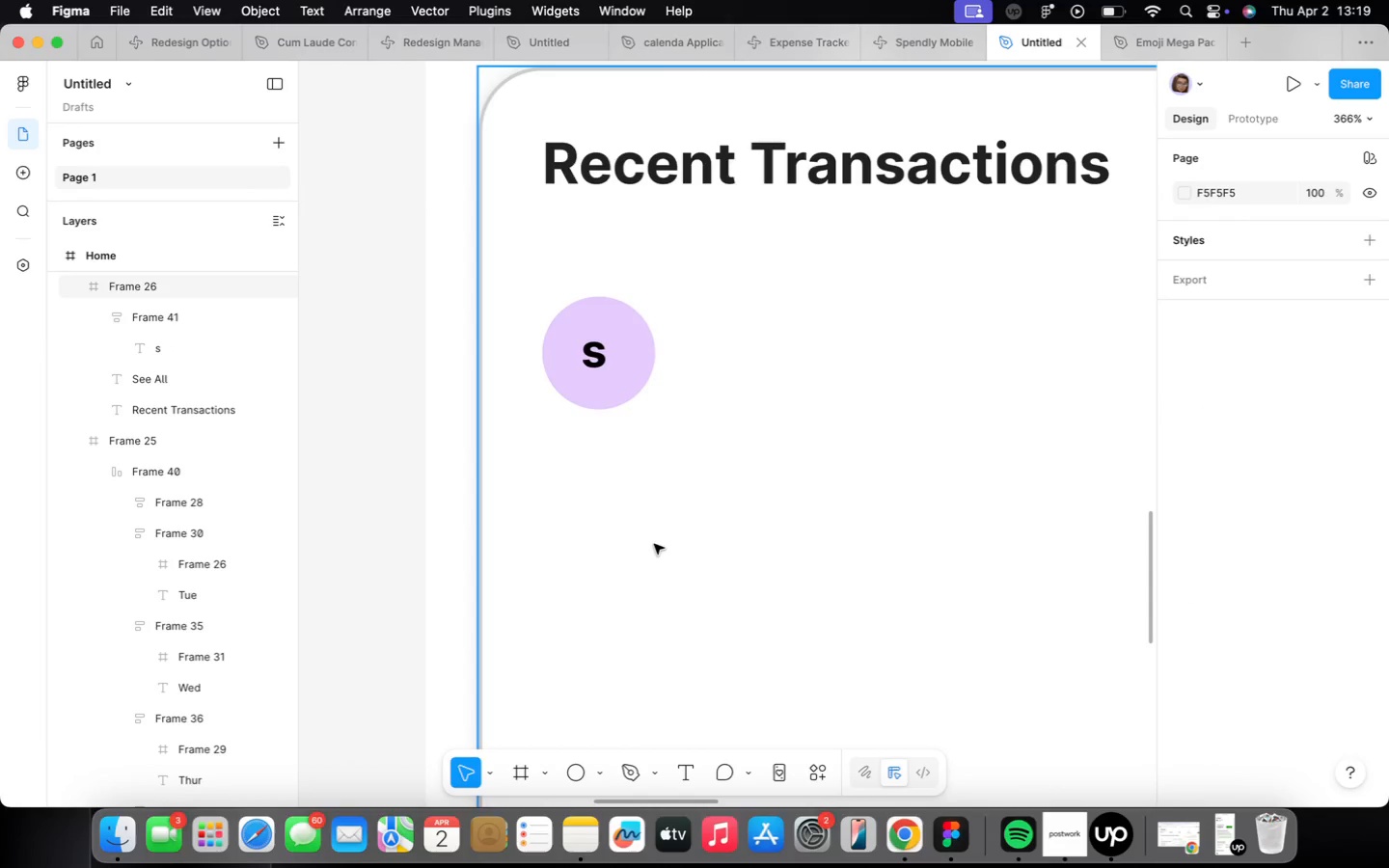 
key(T)
 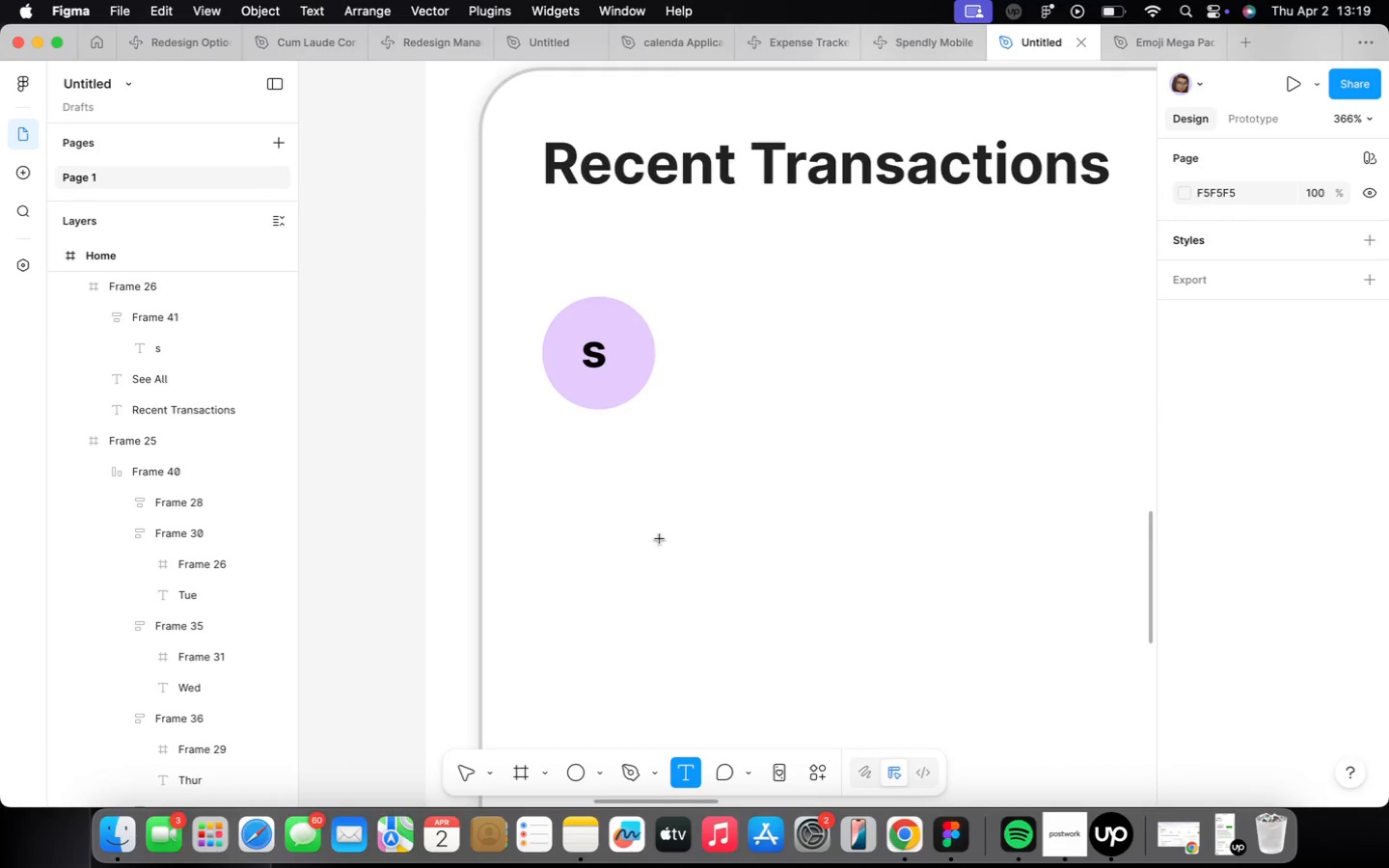 
left_click([660, 537])
 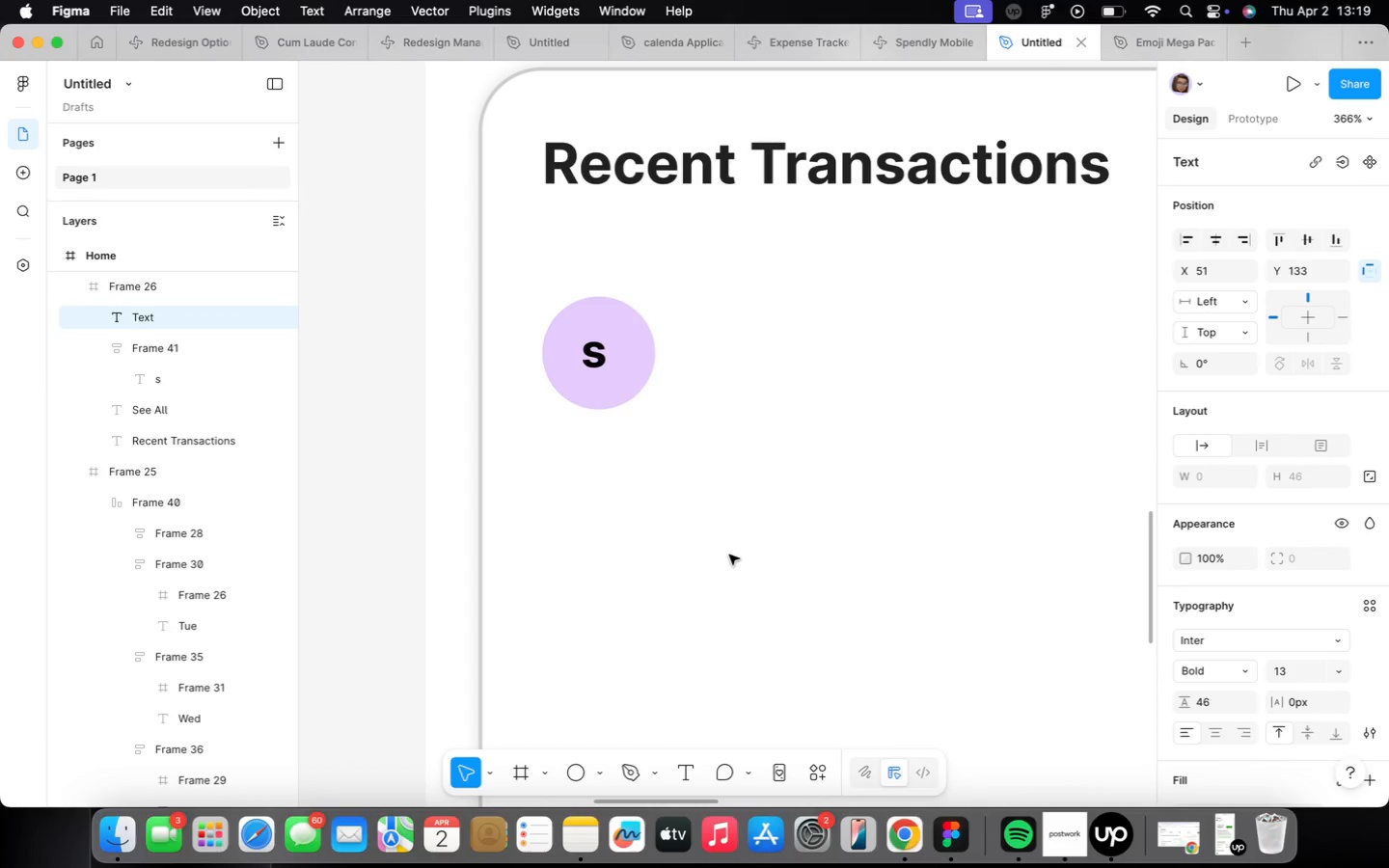 
key(S)
 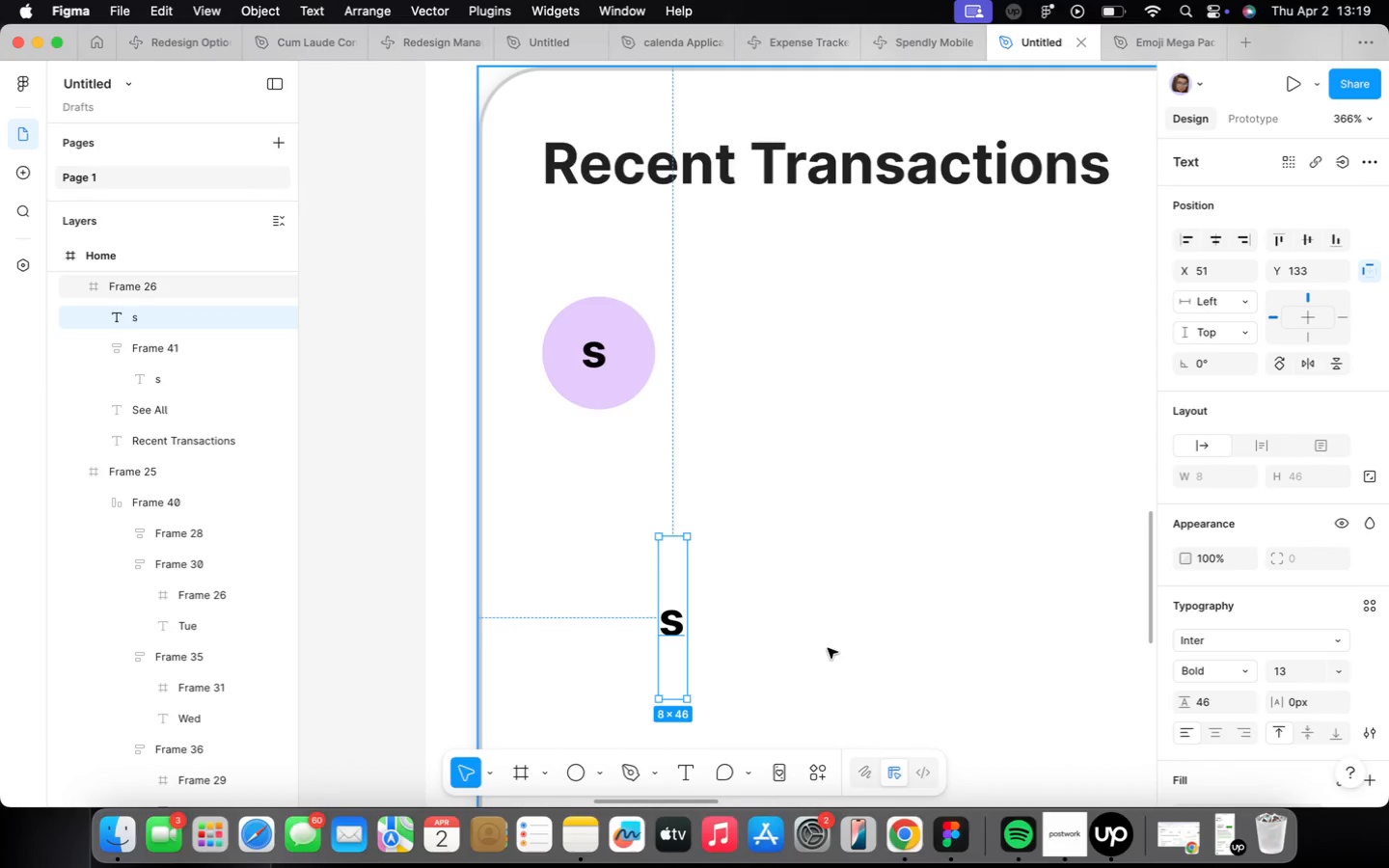 
scroll: coordinate [808, 631], scroll_direction: down, amount: 3.0
 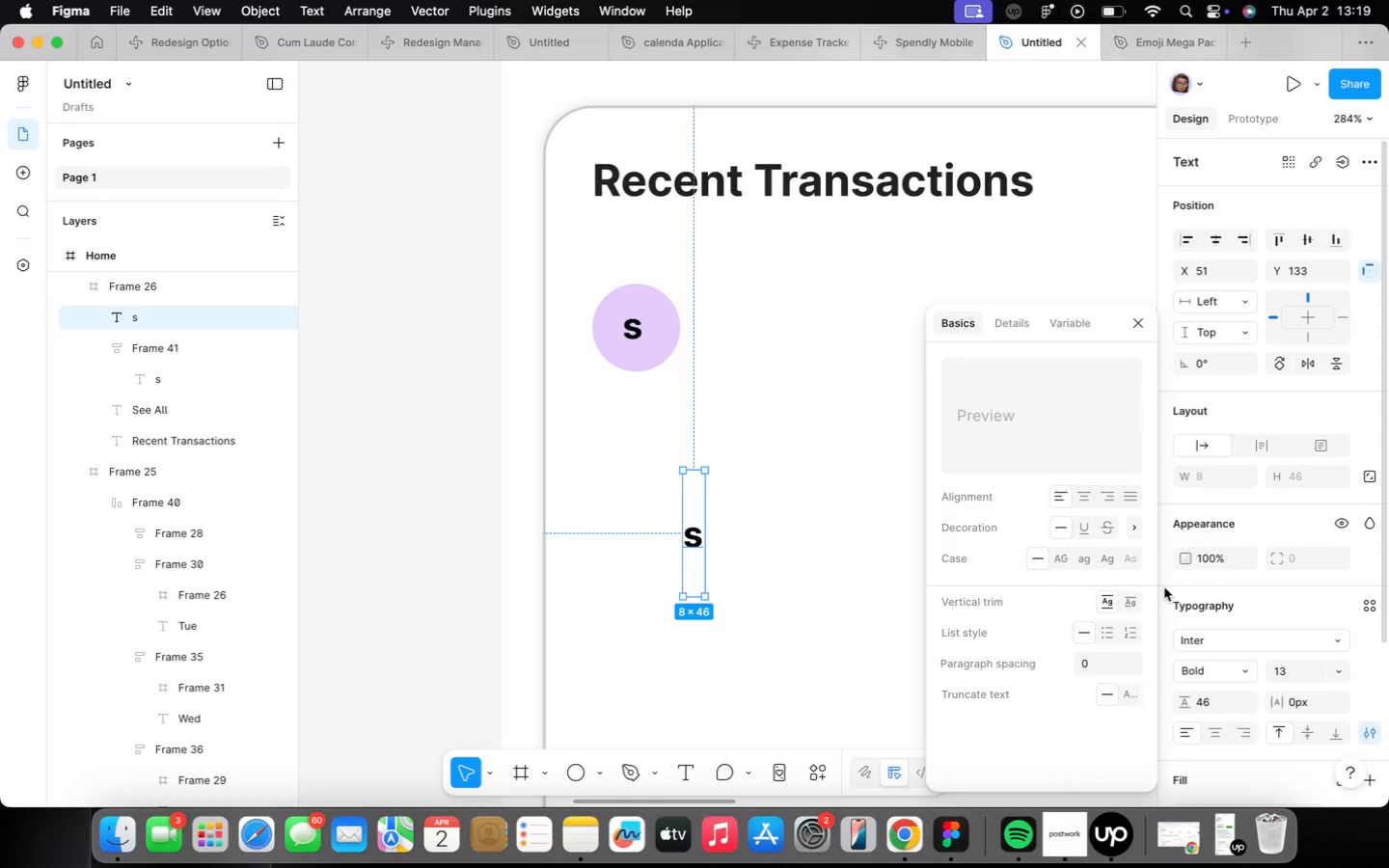 
mouse_move([1106, 532])
 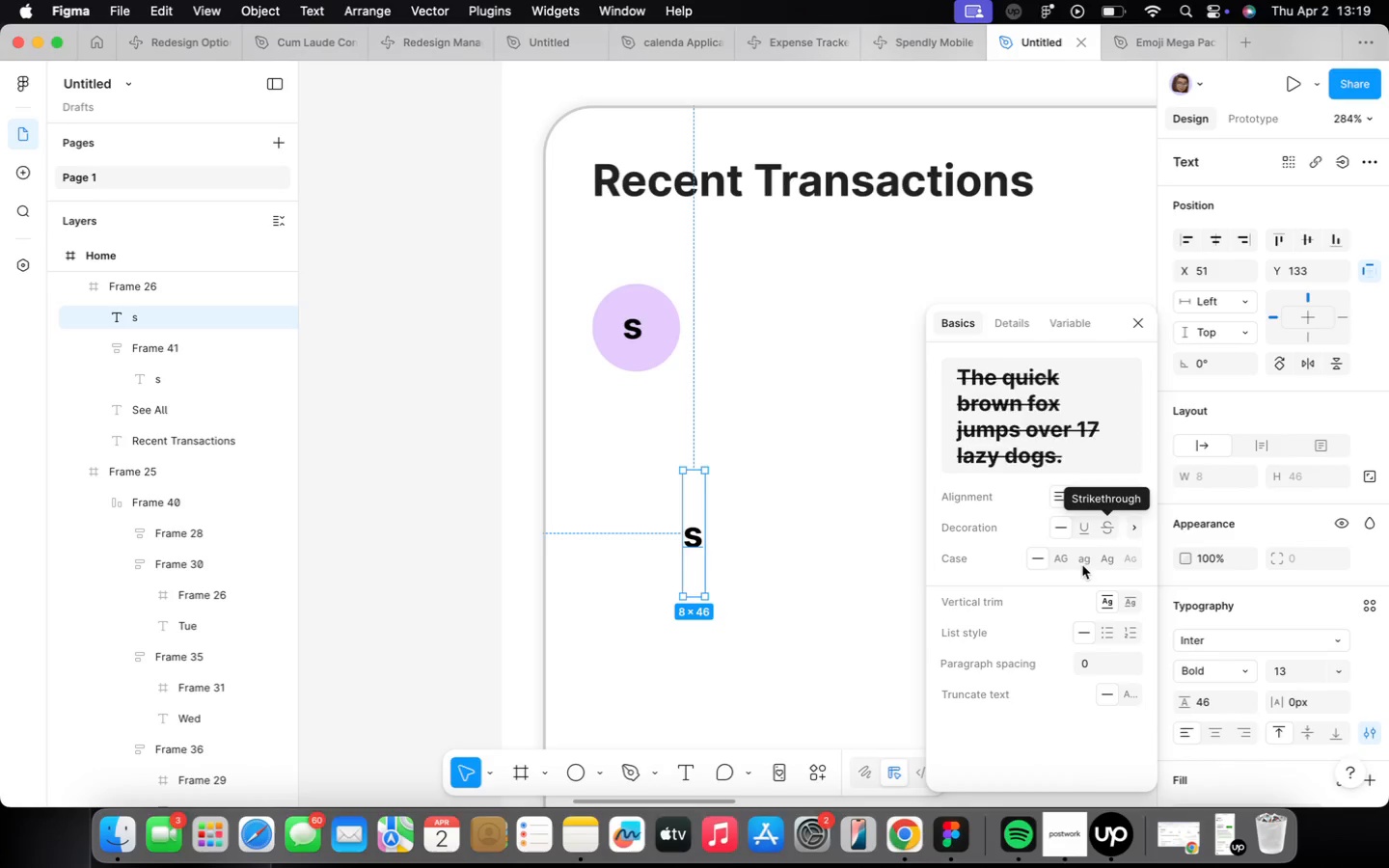 
mouse_move([1119, 651])
 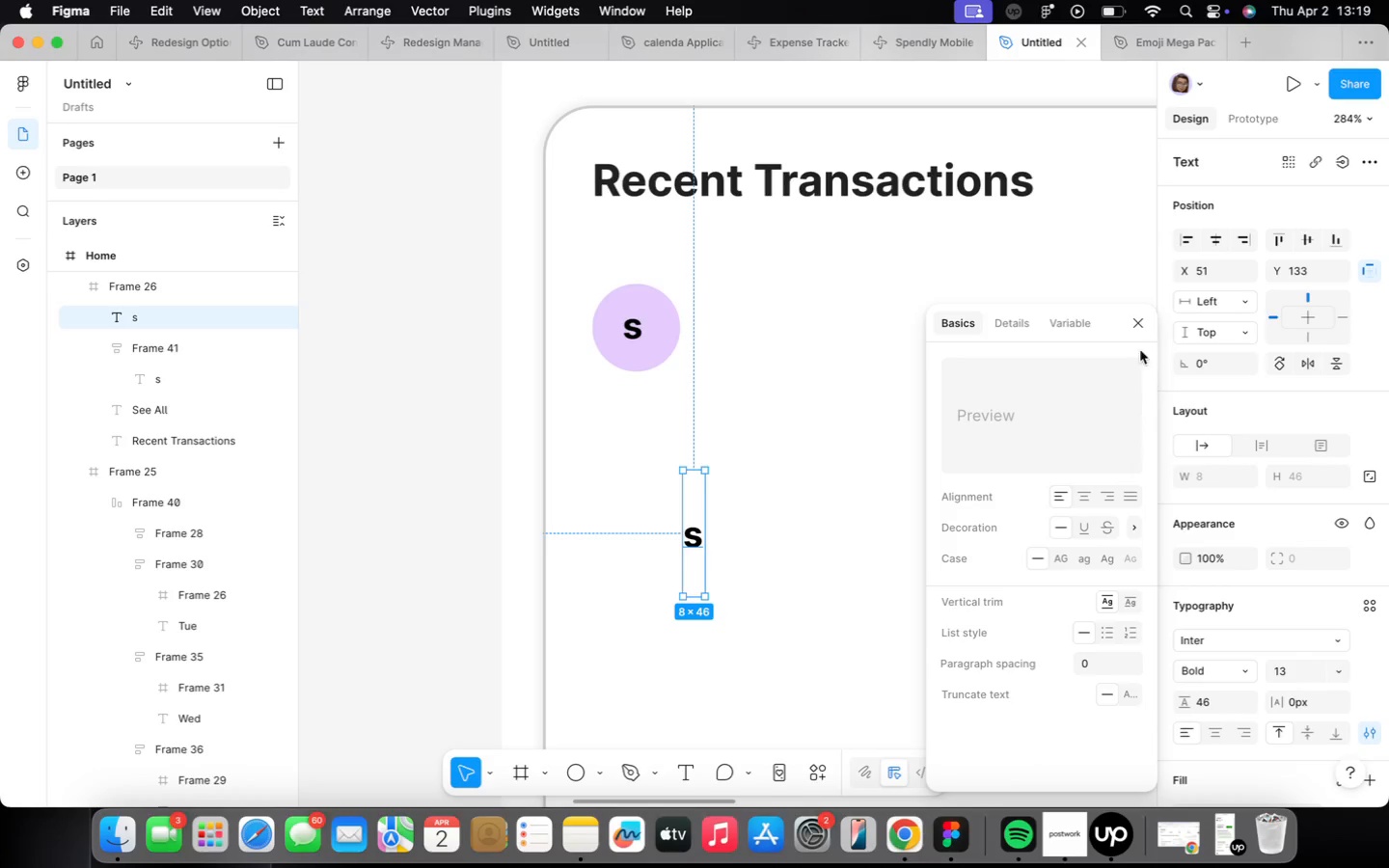 
left_click([1134, 337])
 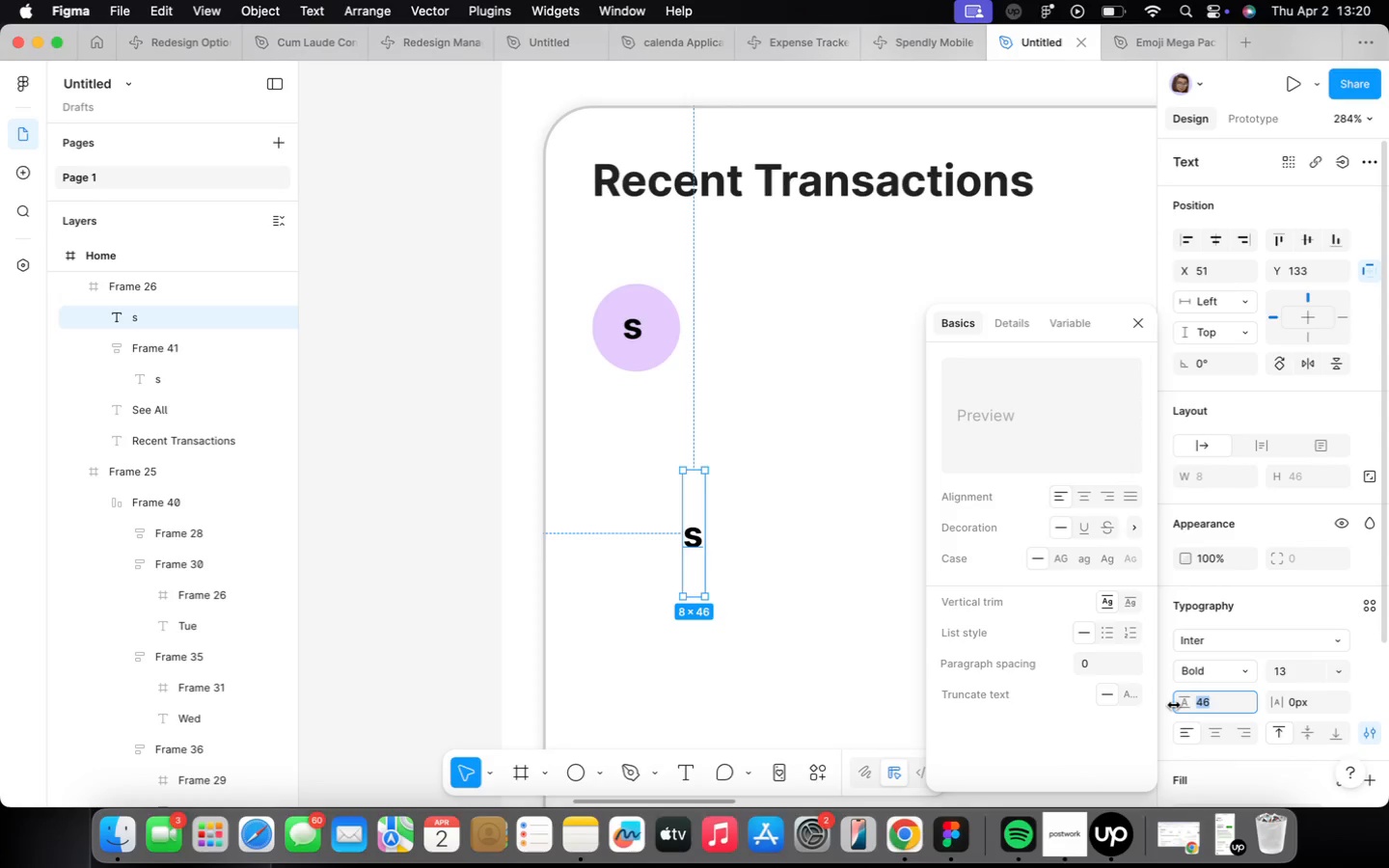 
left_click_drag(start_coordinate=[1158, 707], to_coordinate=[1114, 712])
 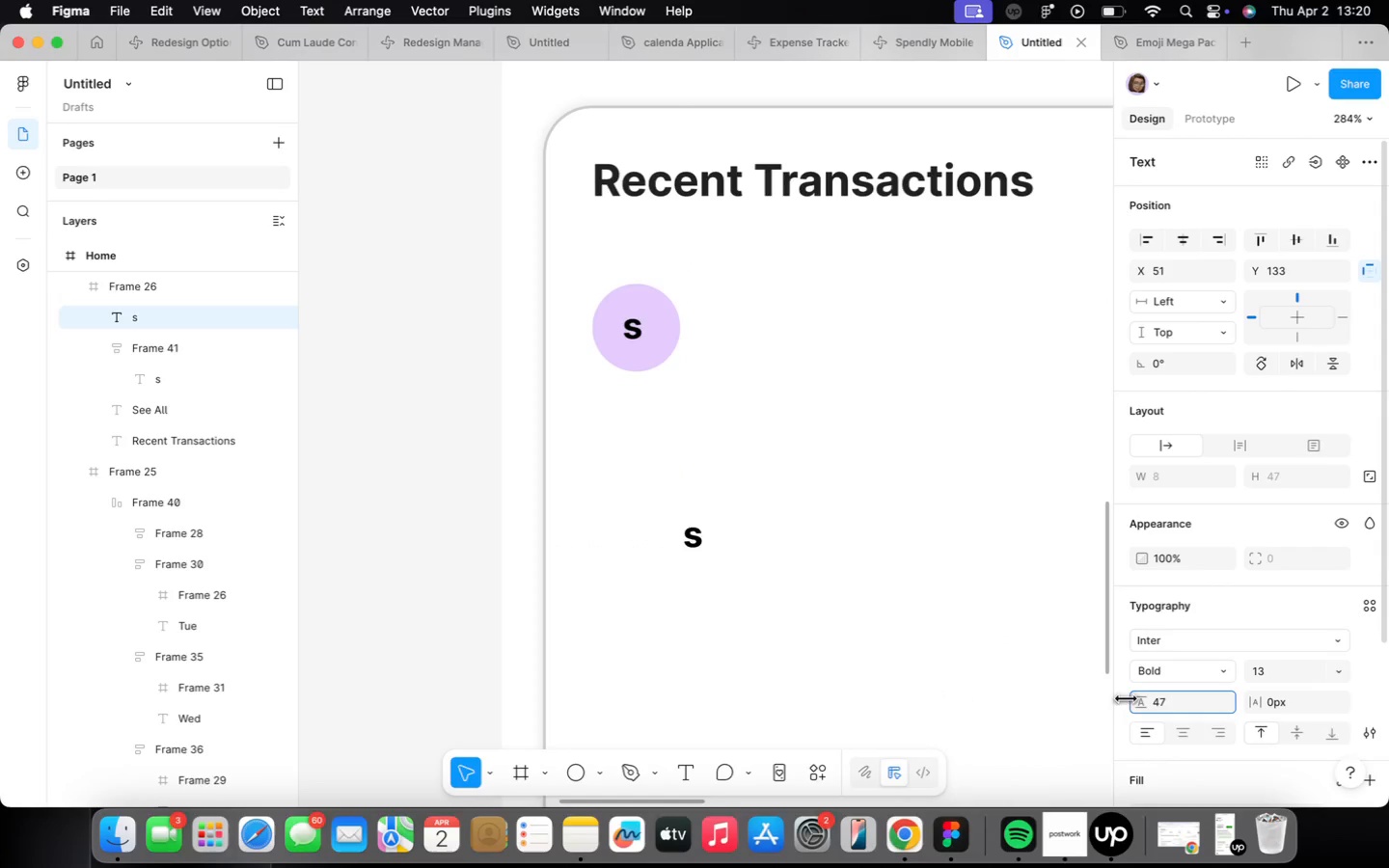 
wait(5.82)
 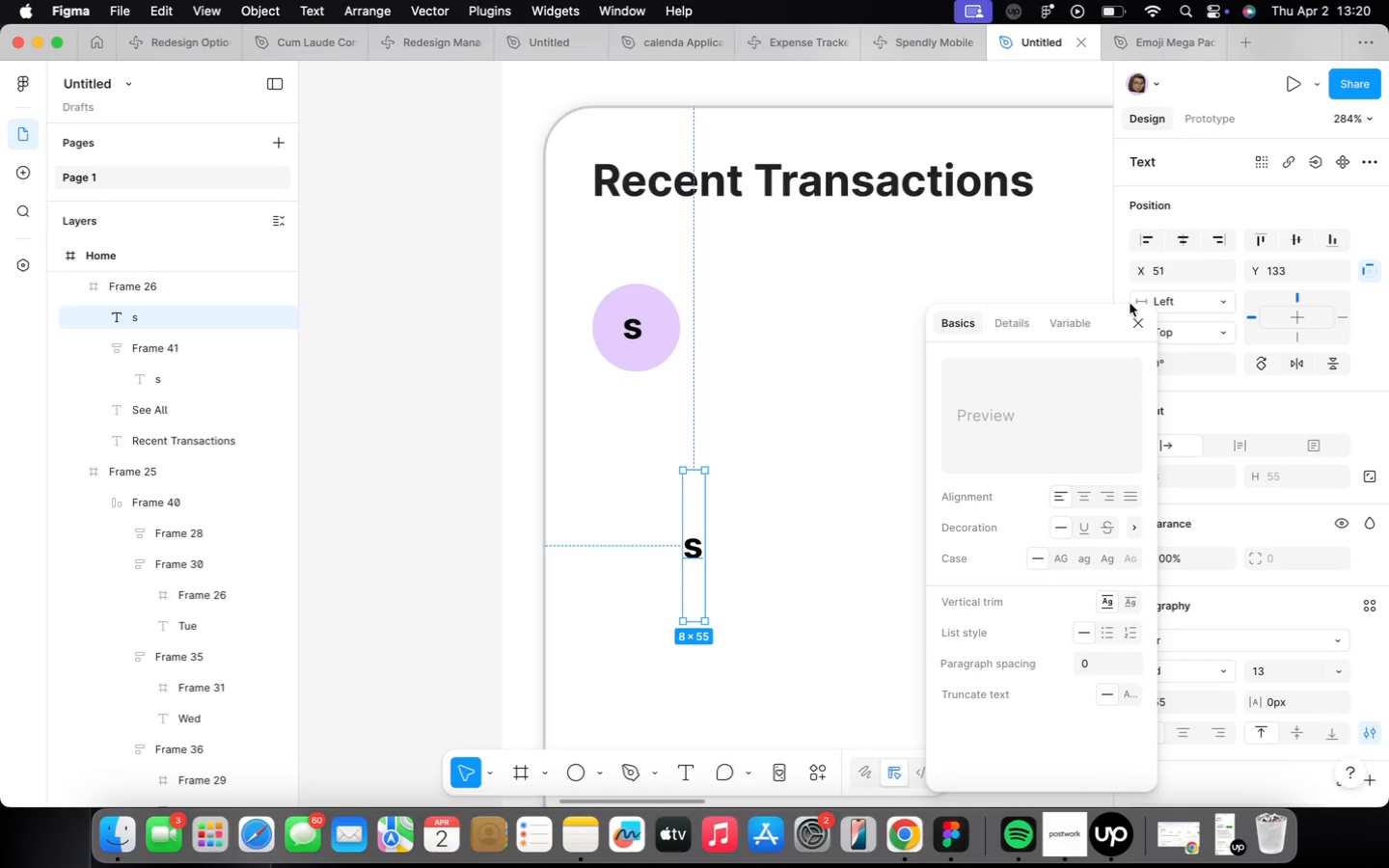 
scroll: coordinate [706, 536], scroll_direction: up, amount: 9.0
 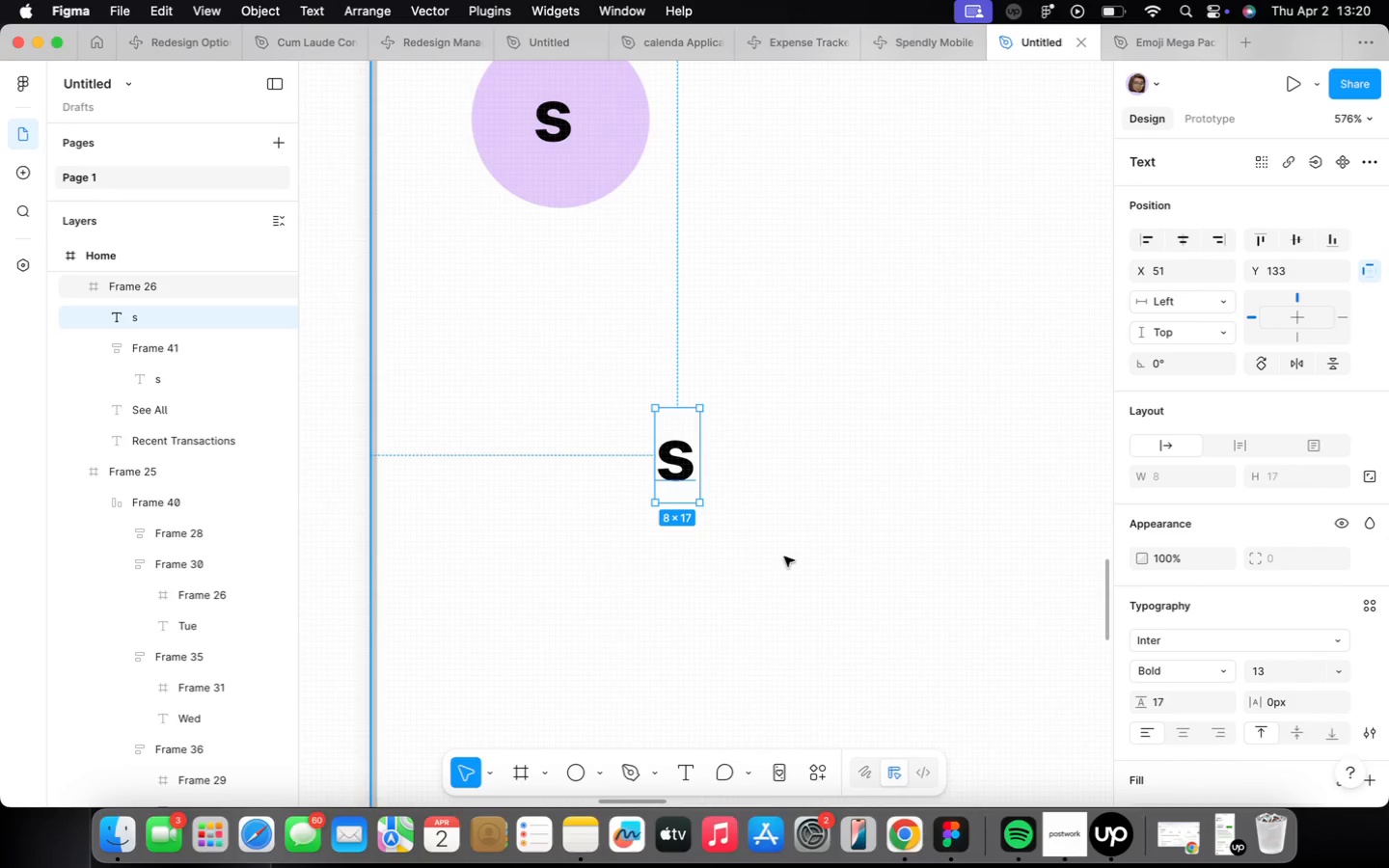 
scroll: coordinate [692, 474], scroll_direction: down, amount: 4.0
 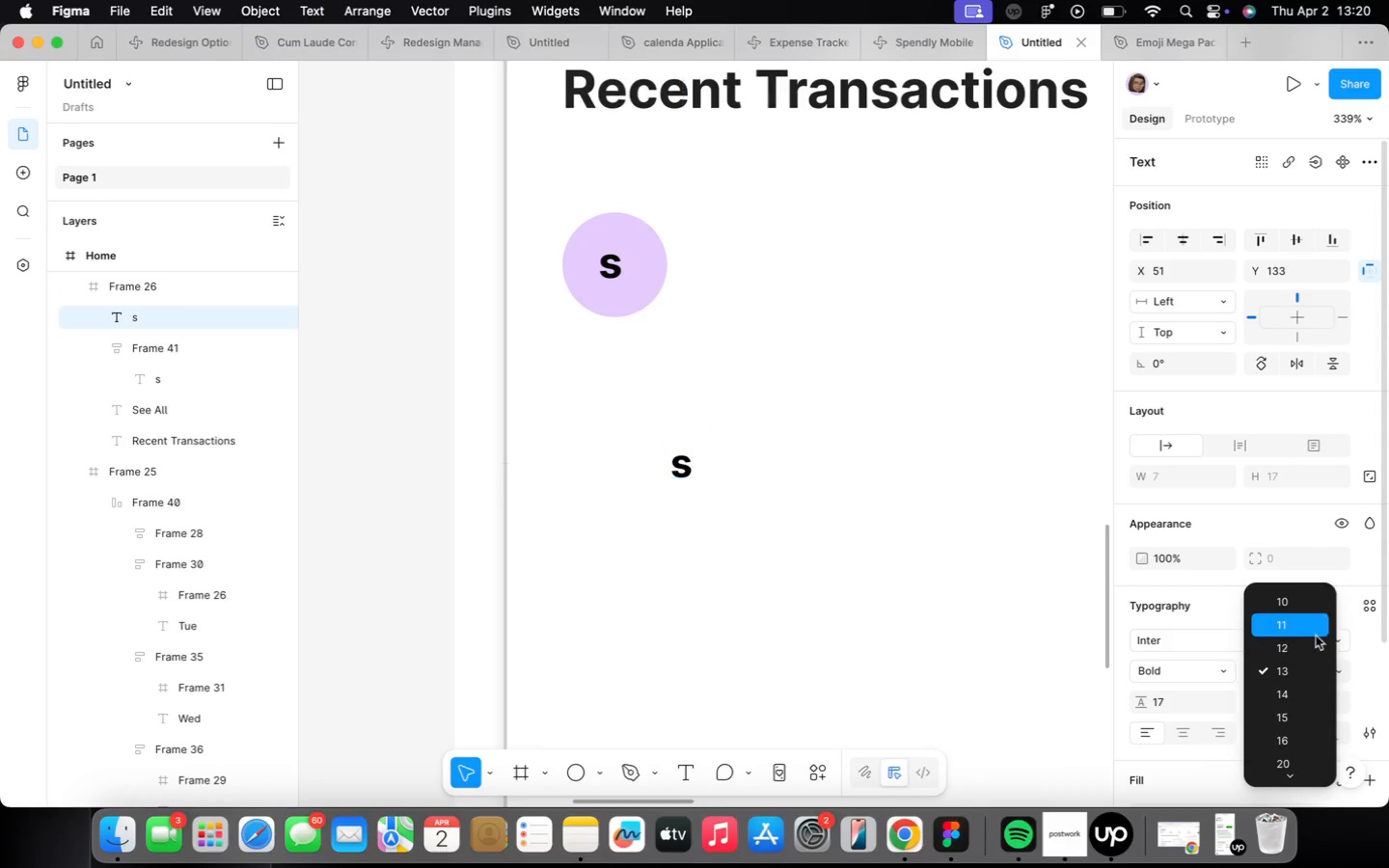 
left_click([1309, 699])
 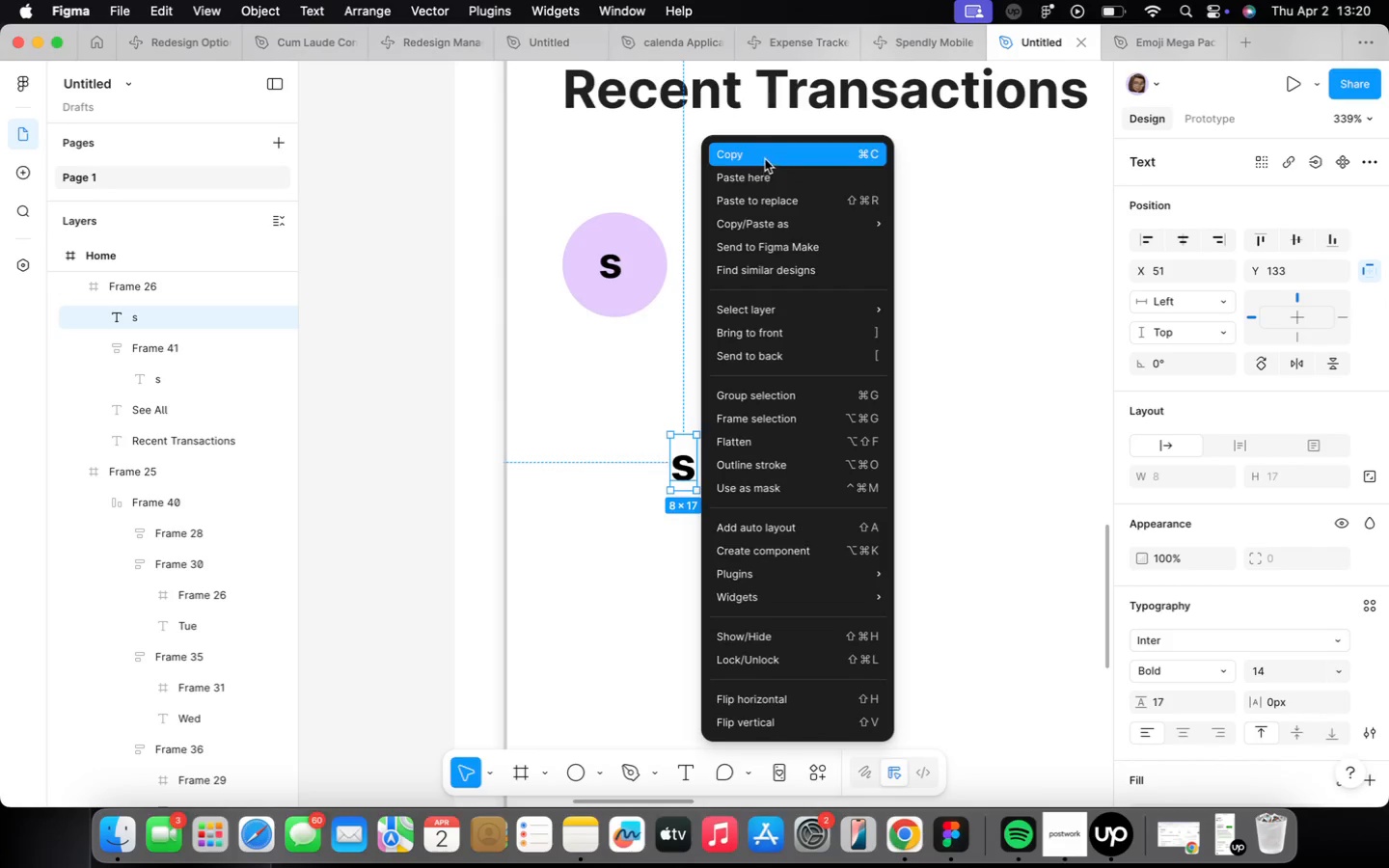 
double_click([607, 285])
 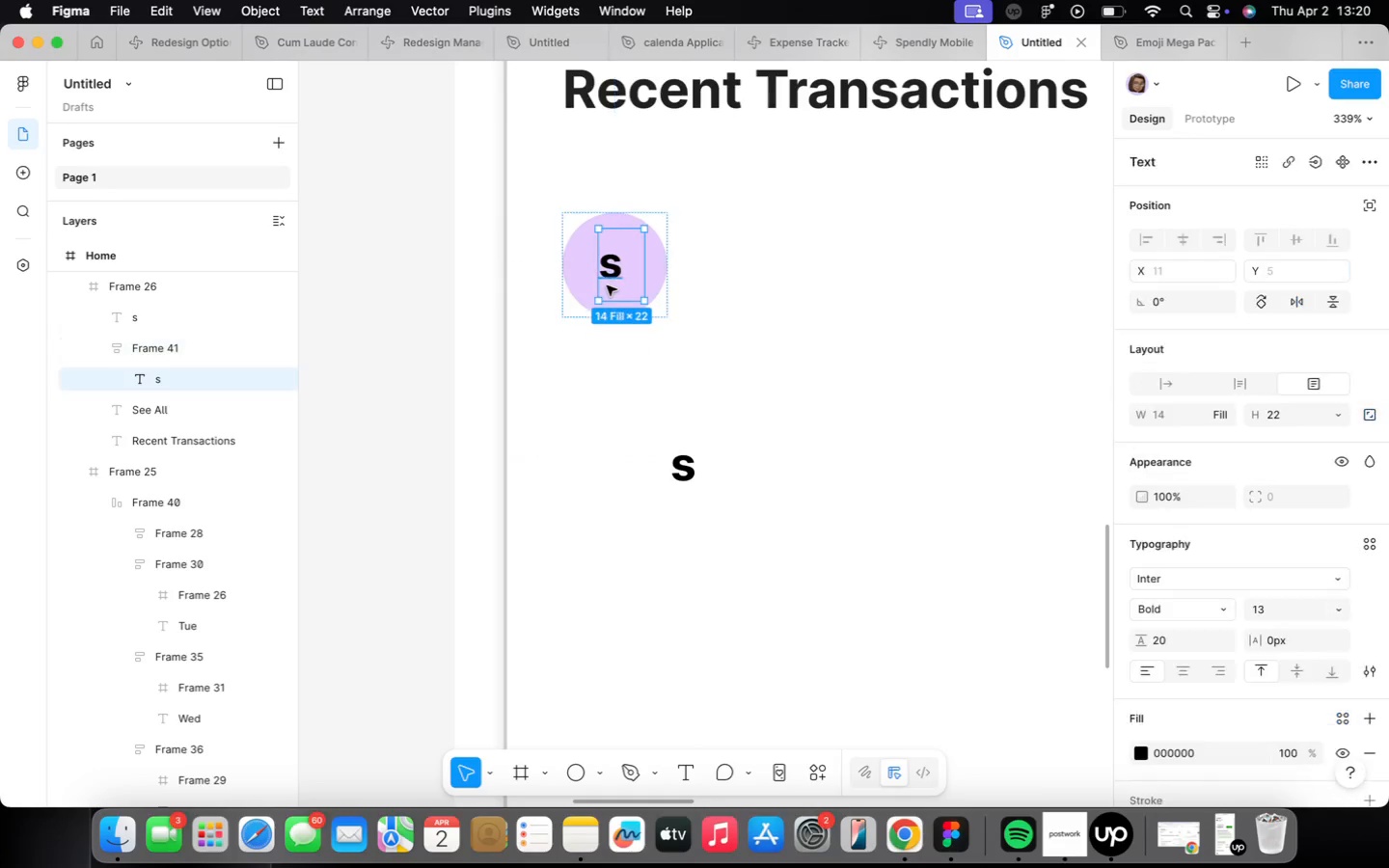 
right_click([607, 285])
 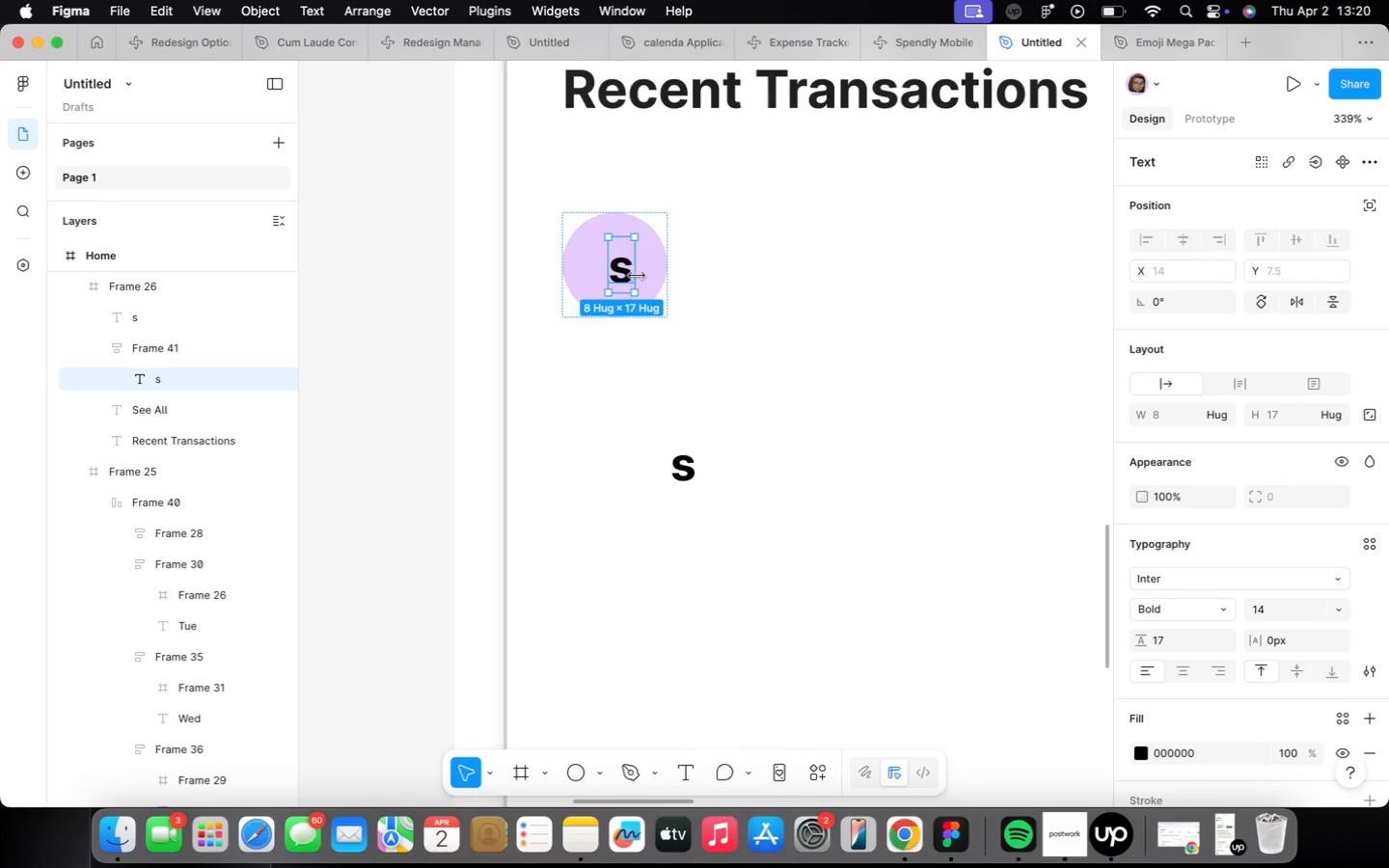 
scroll: coordinate [657, 287], scroll_direction: up, amount: 6.0
 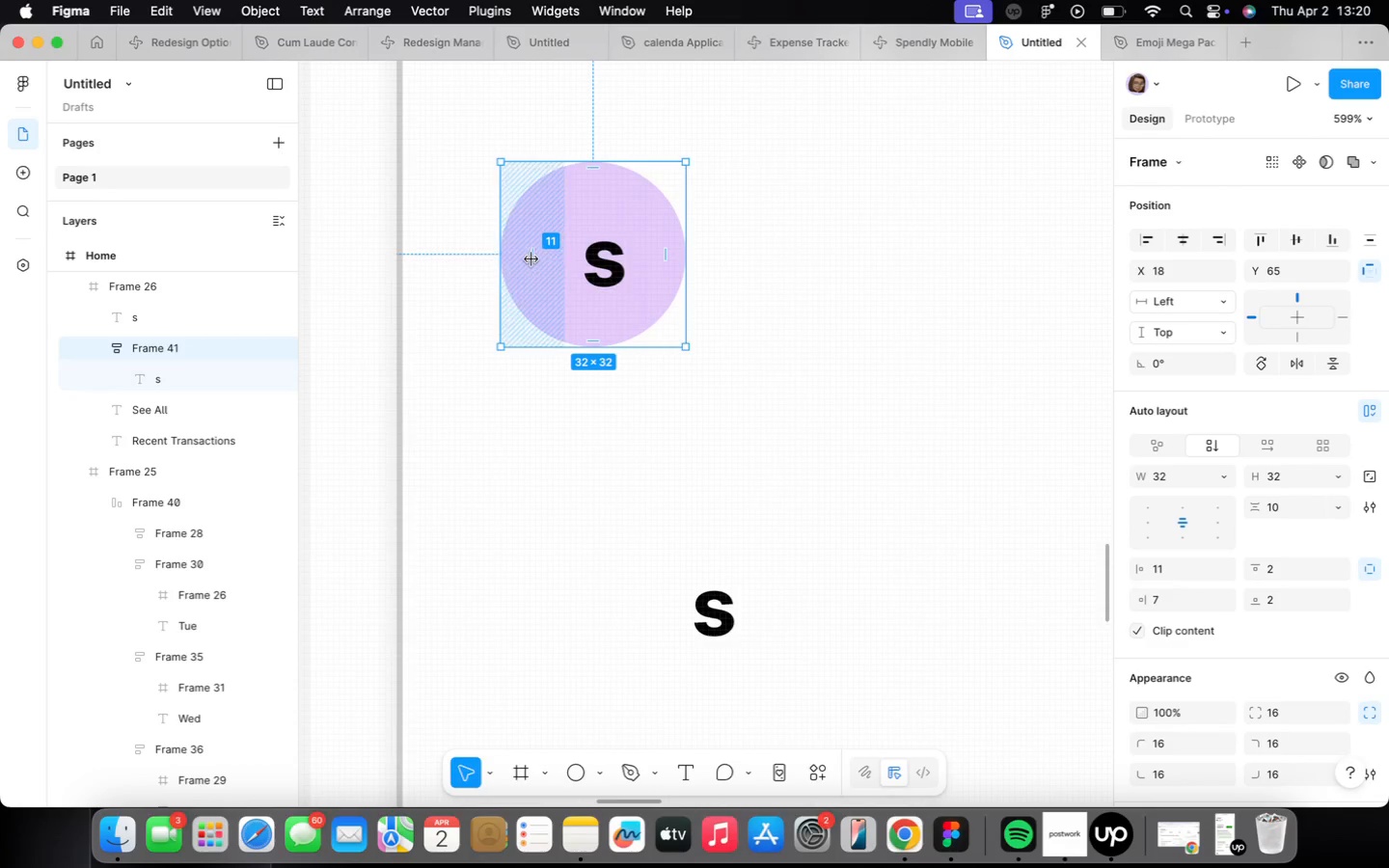 
left_click_drag(start_coordinate=[532, 259], to_coordinate=[512, 253])
 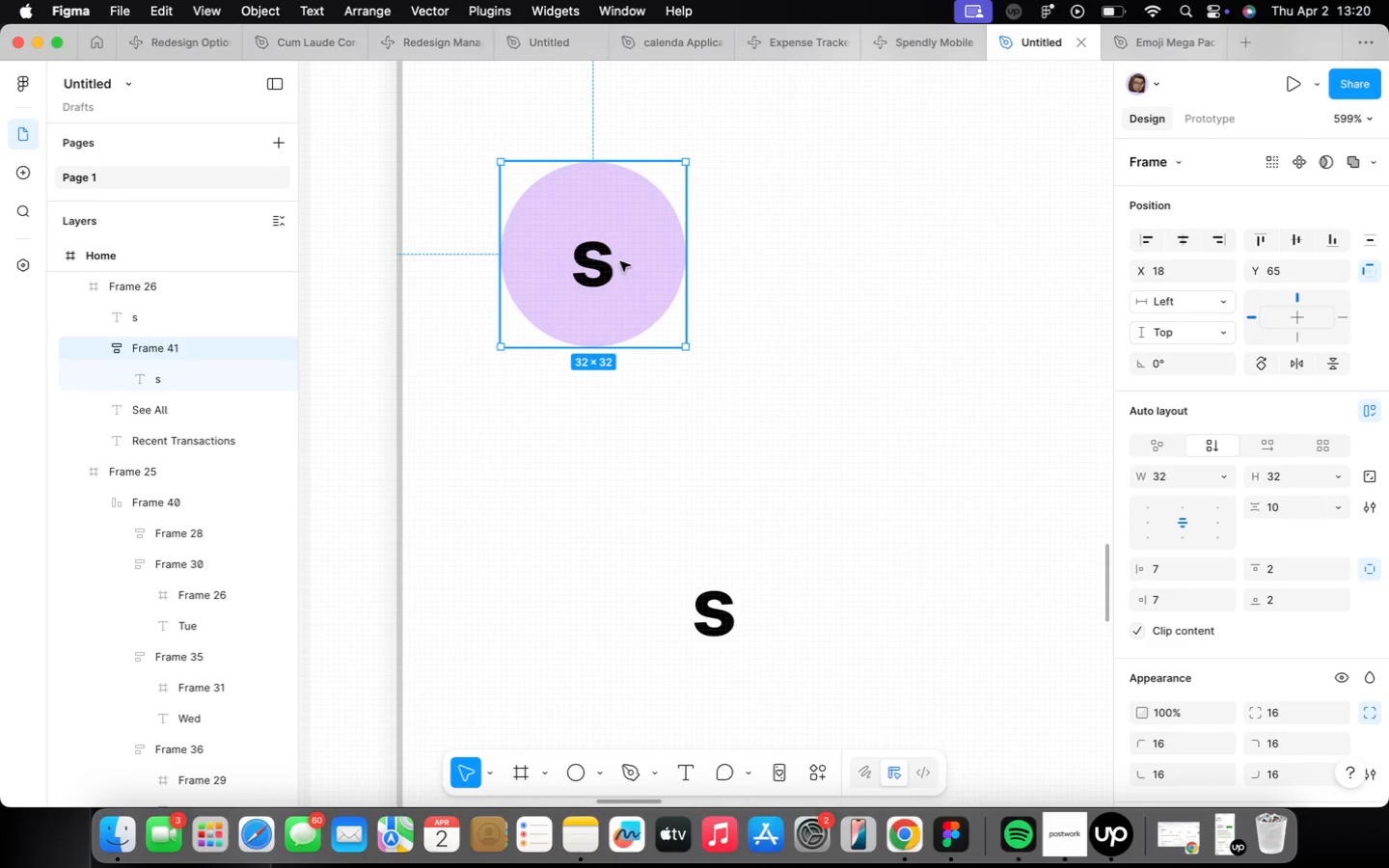 
left_click([619, 226])
 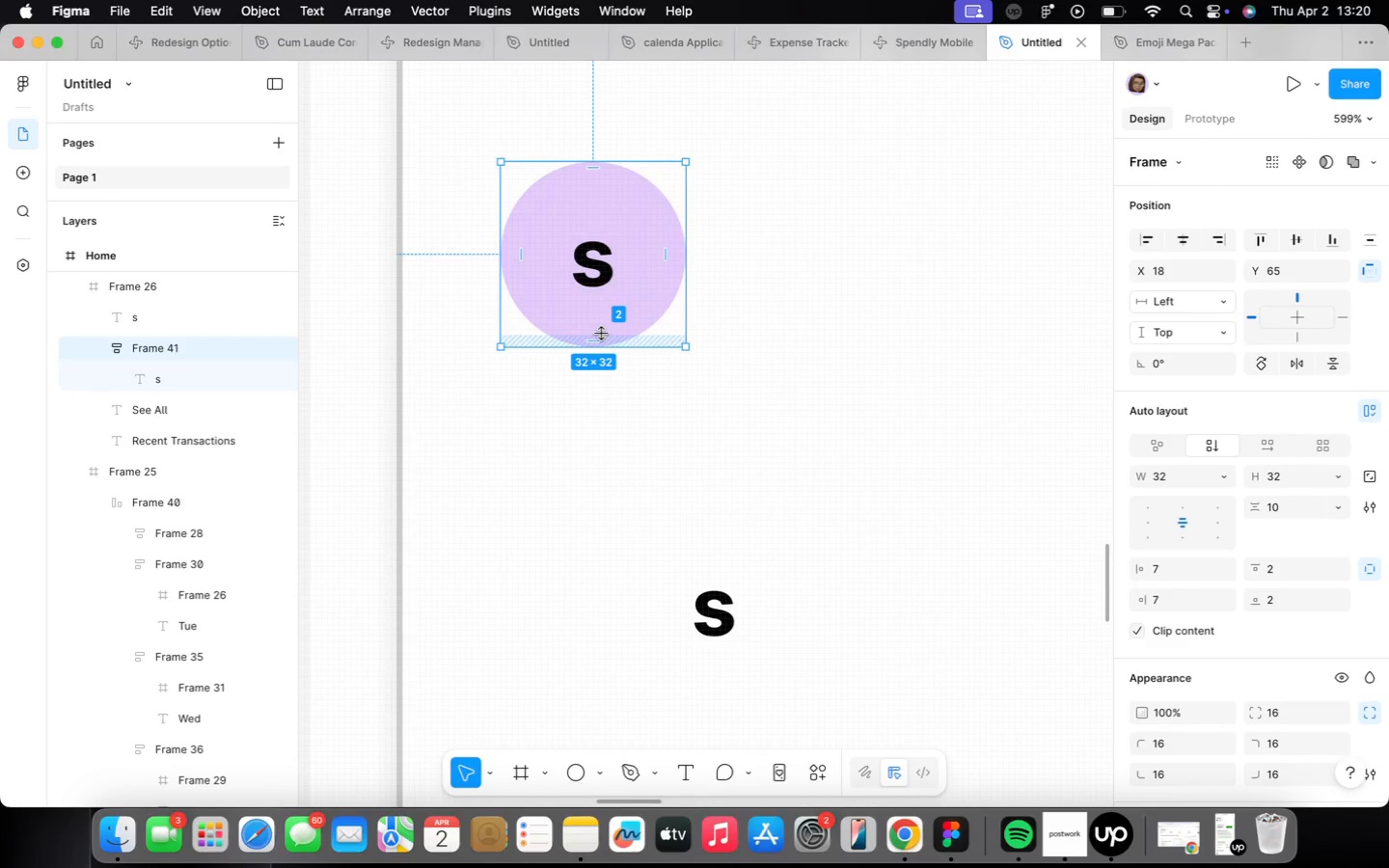 
left_click_drag(start_coordinate=[897, 303], to_coordinate=[887, 319])
 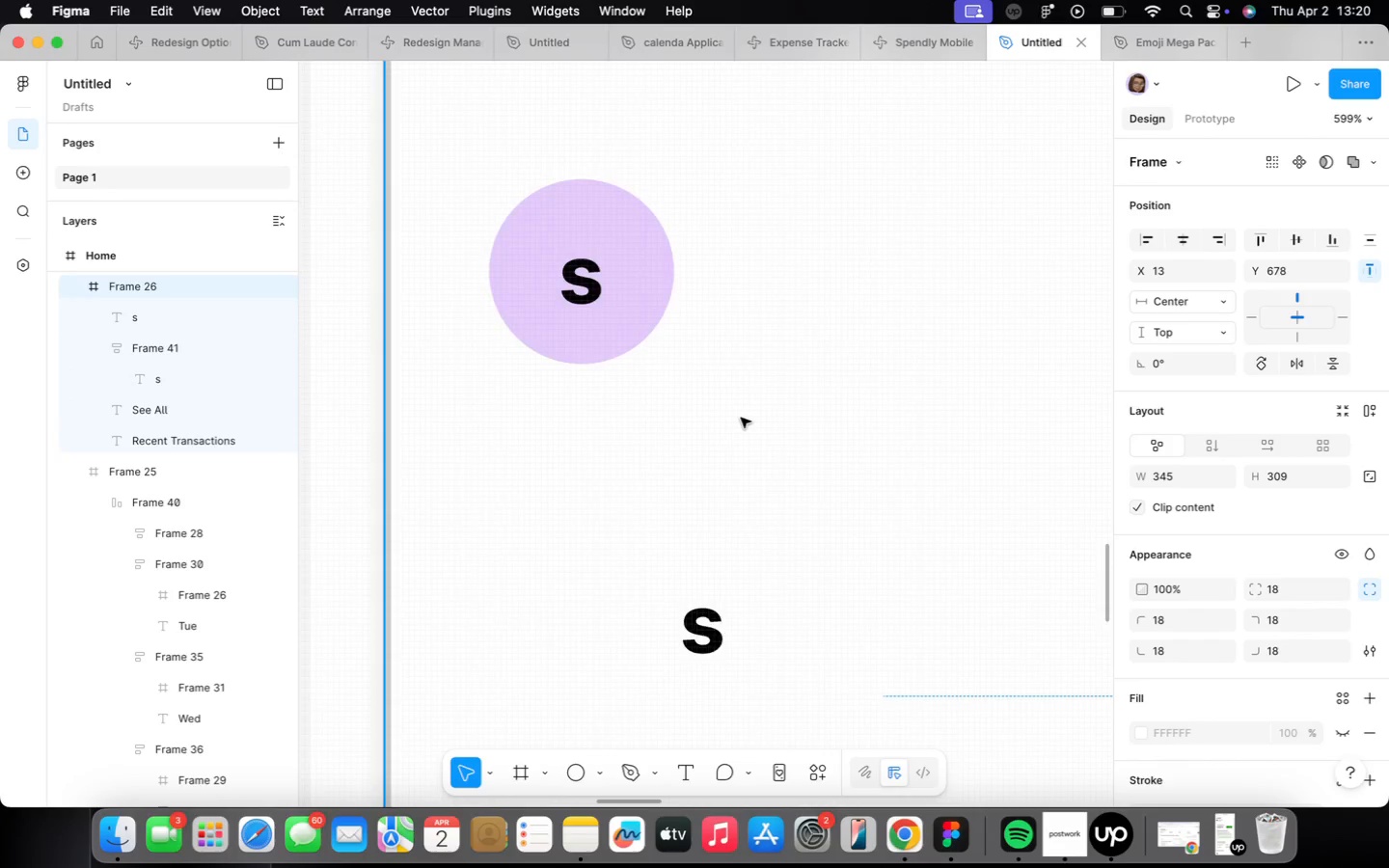 
scroll: coordinate [747, 418], scroll_direction: down, amount: 9.0
 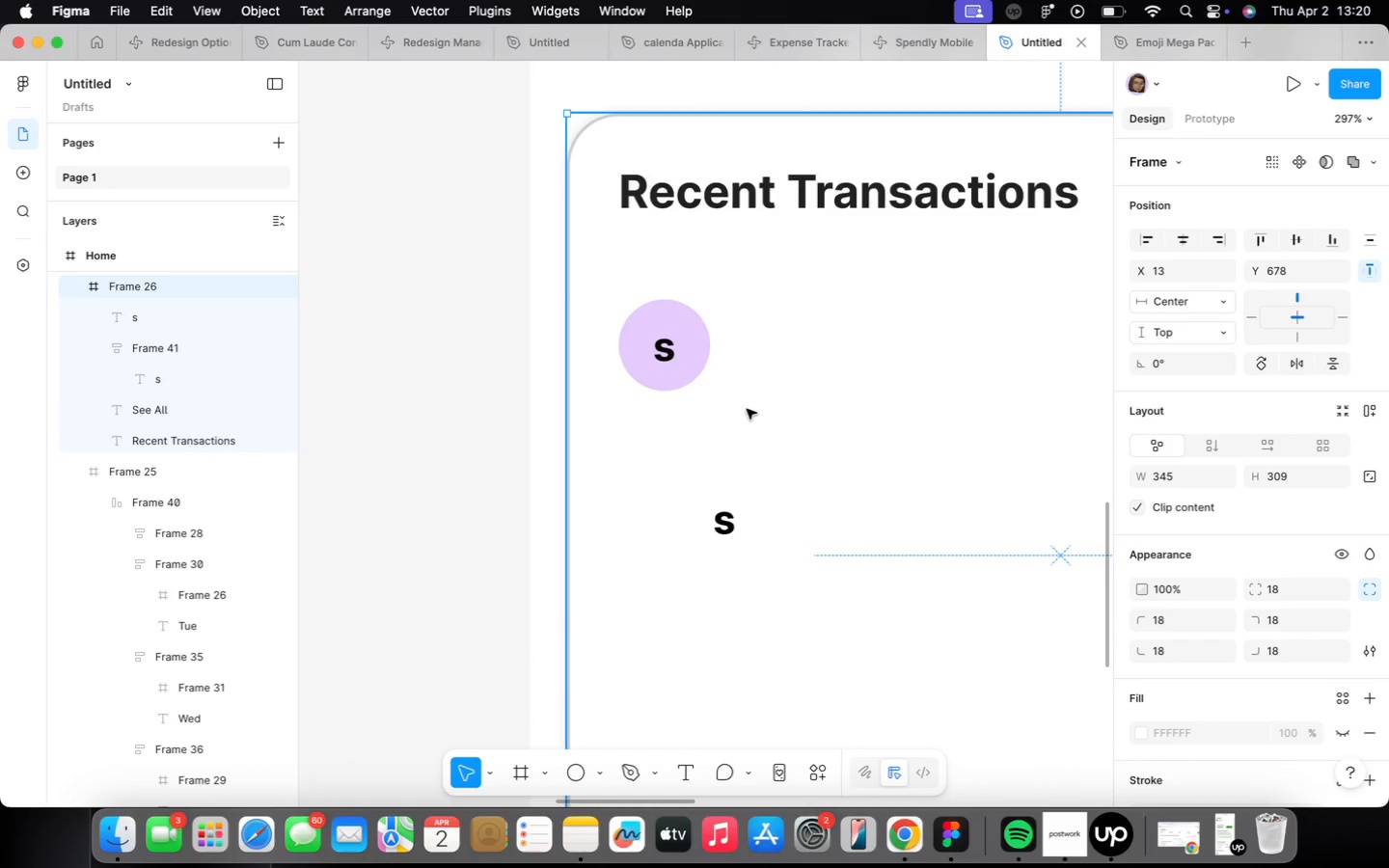 
scroll: coordinate [749, 405], scroll_direction: up, amount: 4.0
 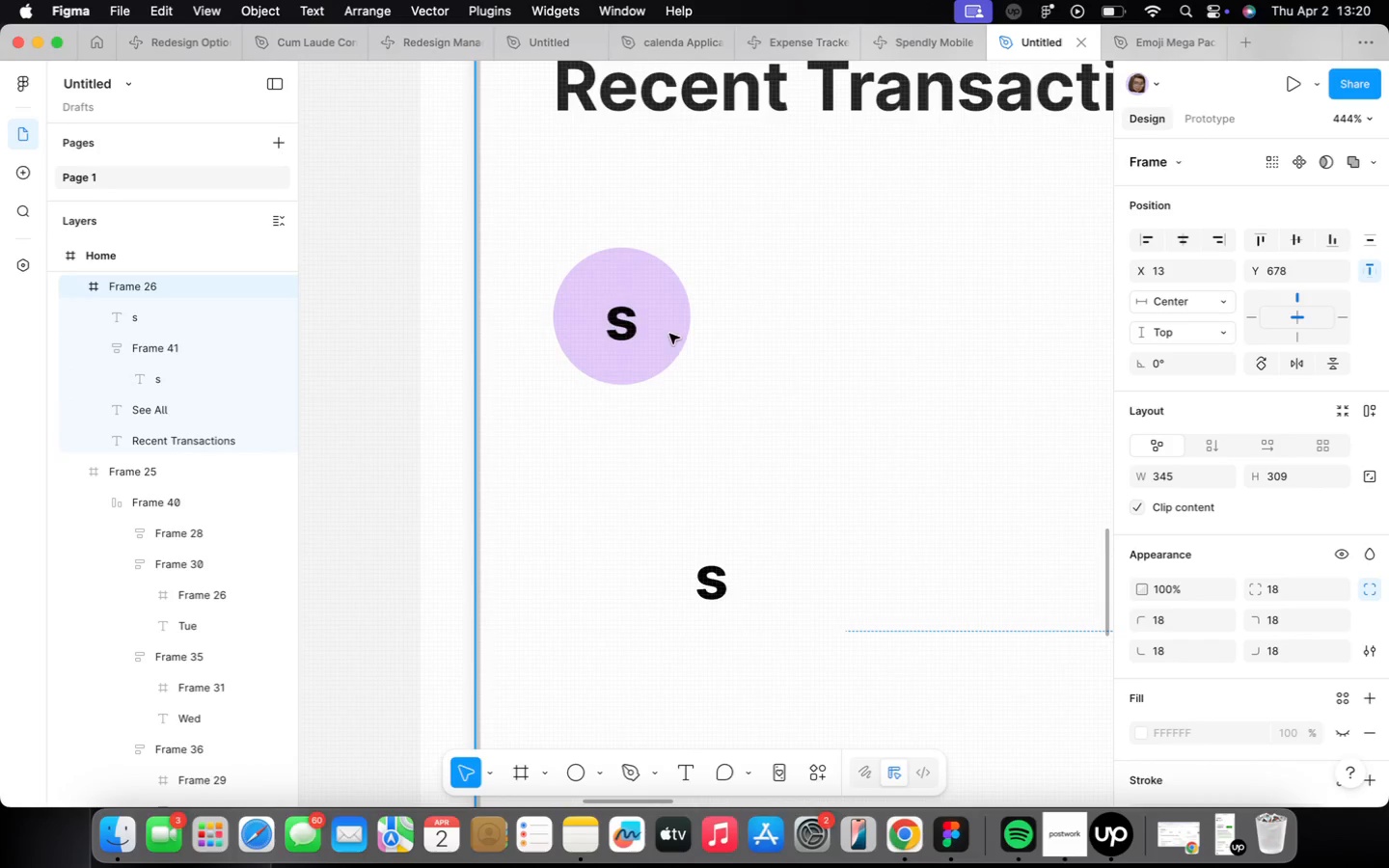 
left_click([600, 320])
 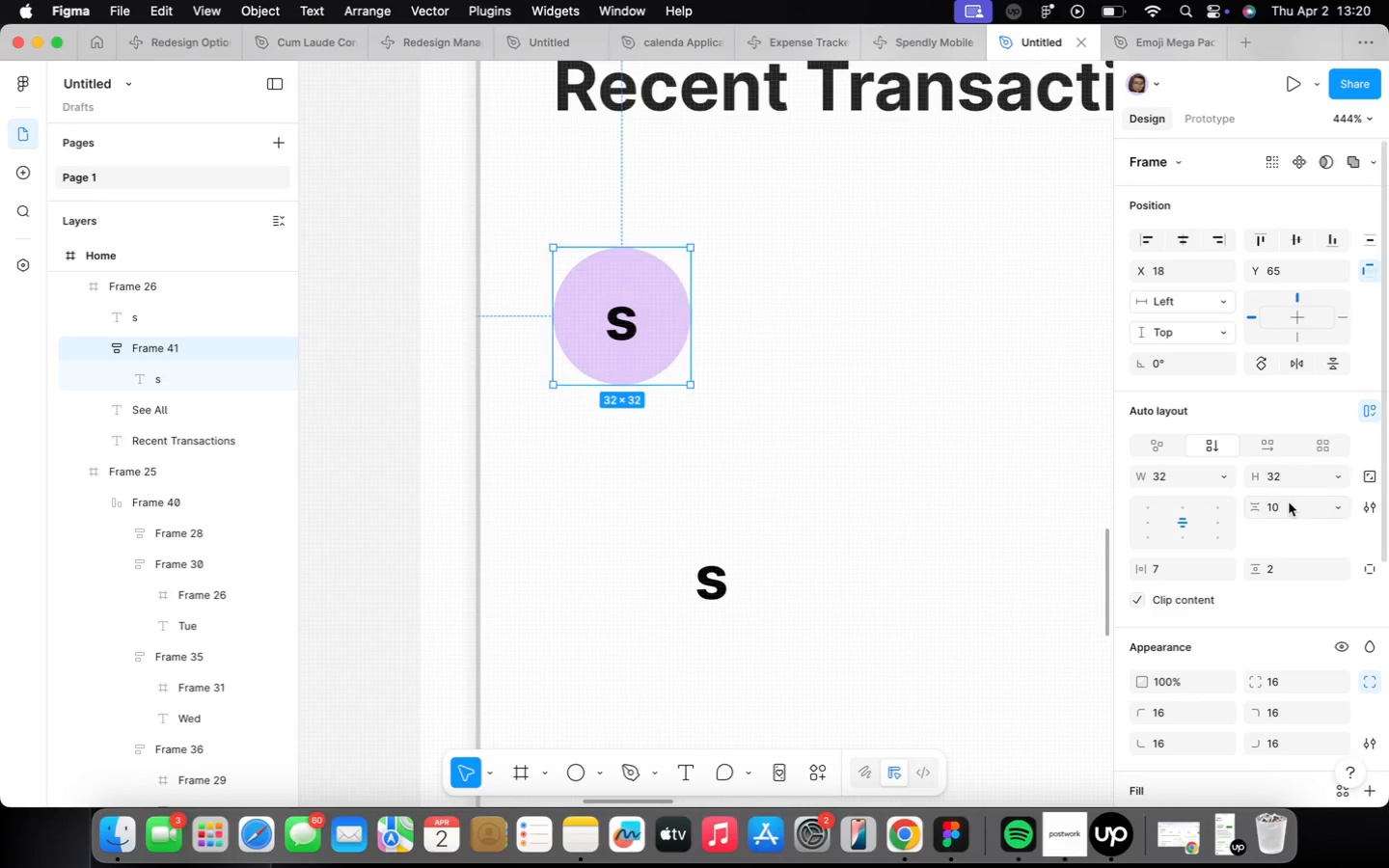 
mouse_move([1208, 566])
 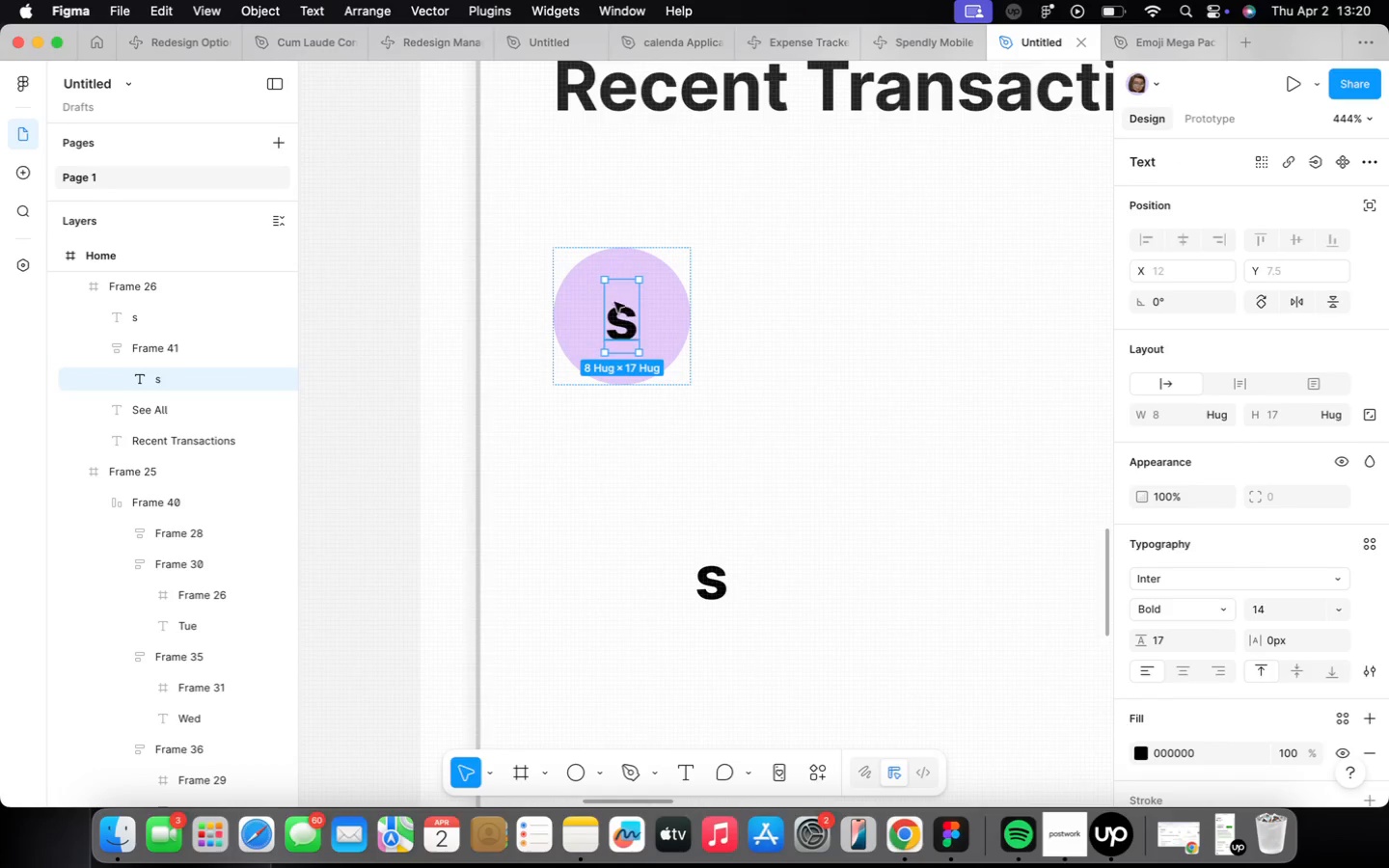 
hold_key(key=OptionLeft, duration=1.42)
 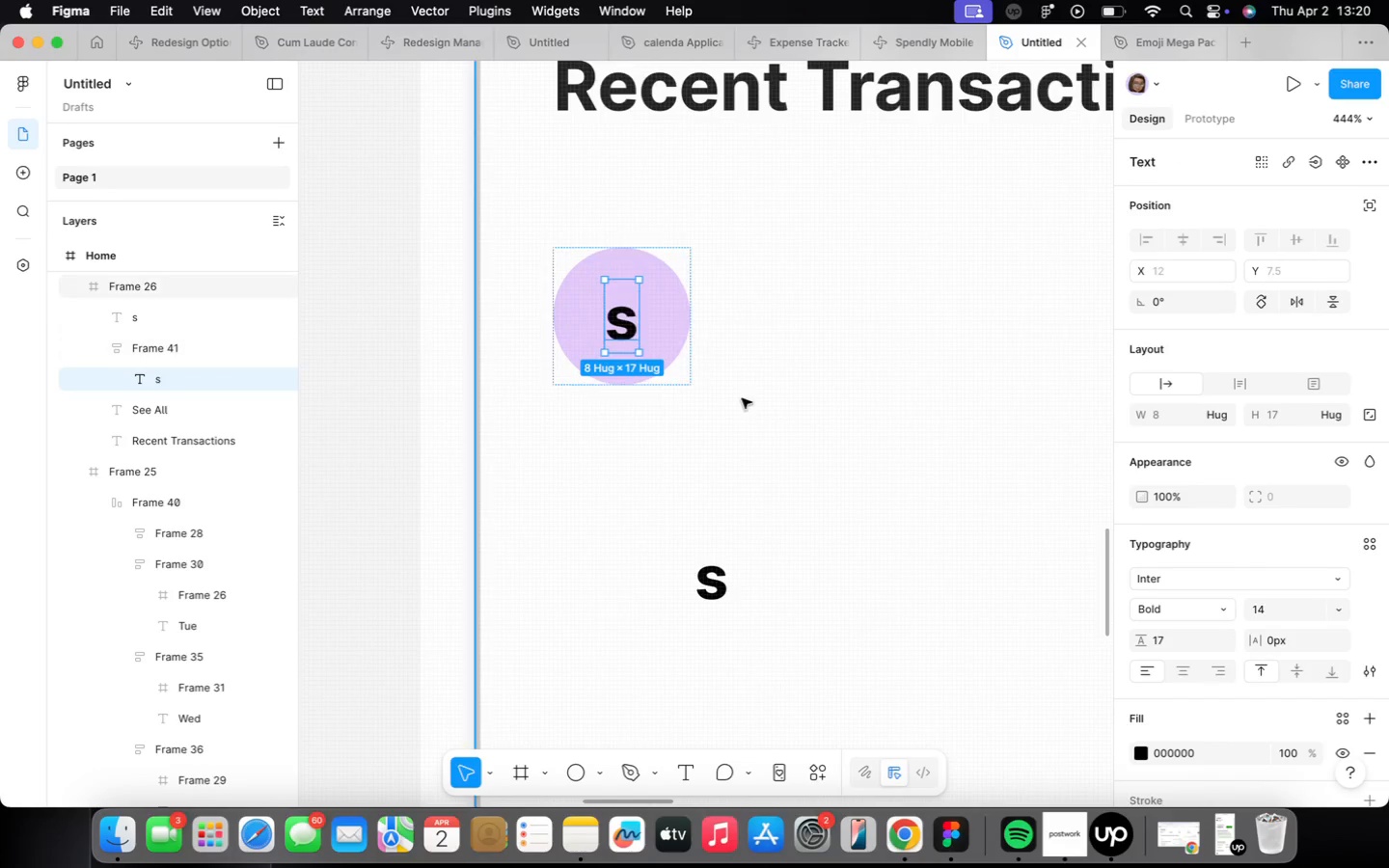 
left_click([748, 400])
 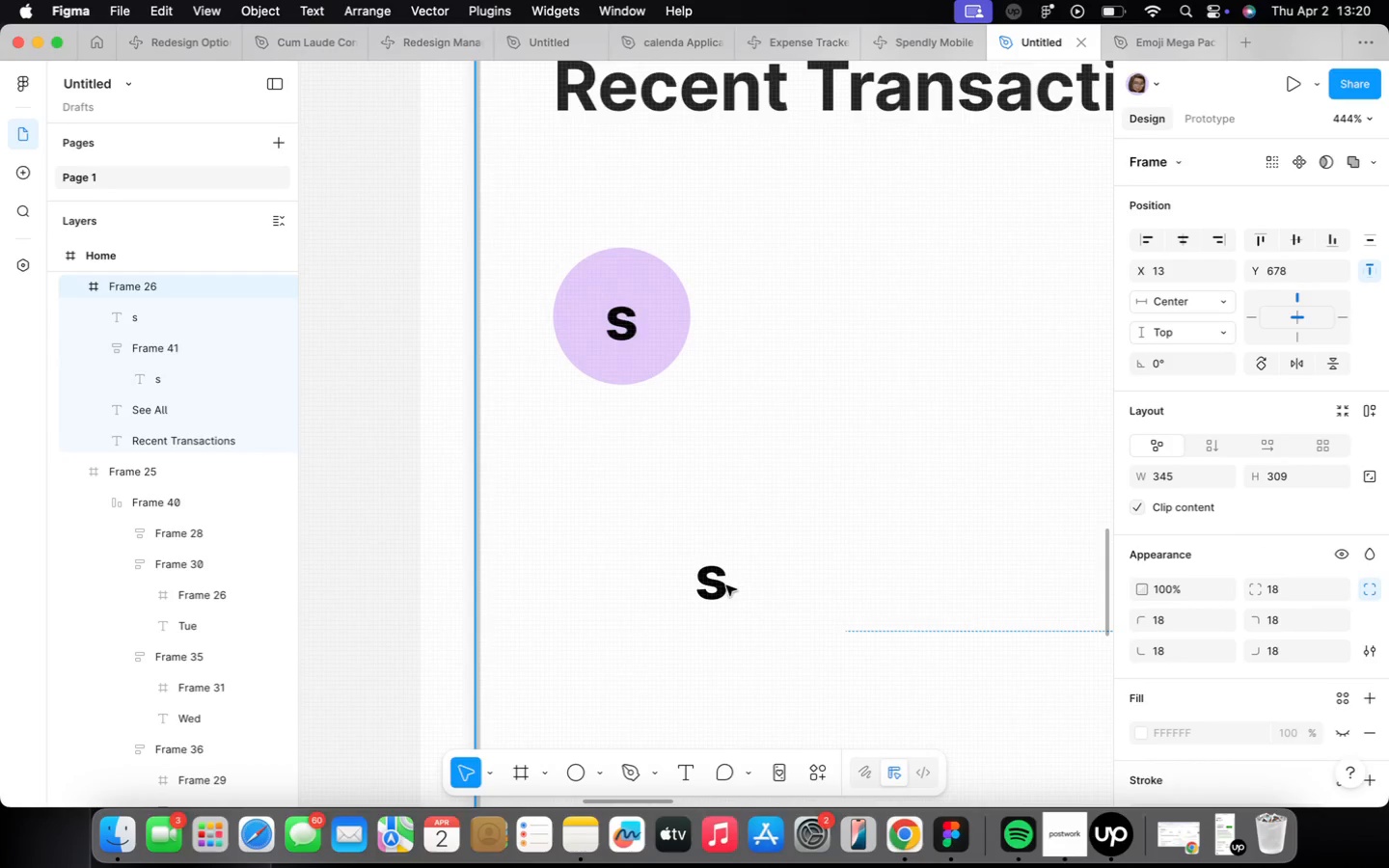 
double_click([726, 584])
 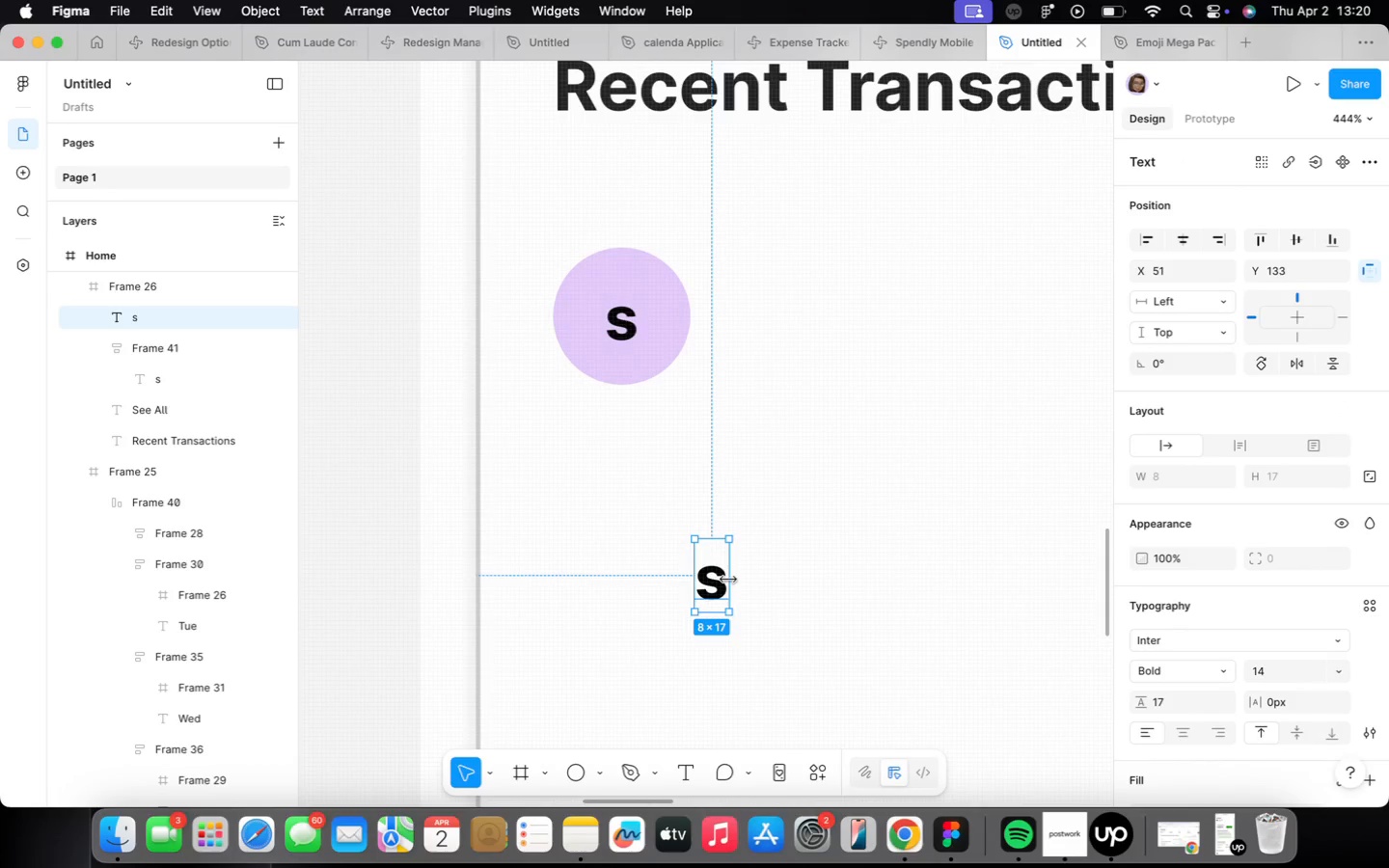 
key(Backspace)
 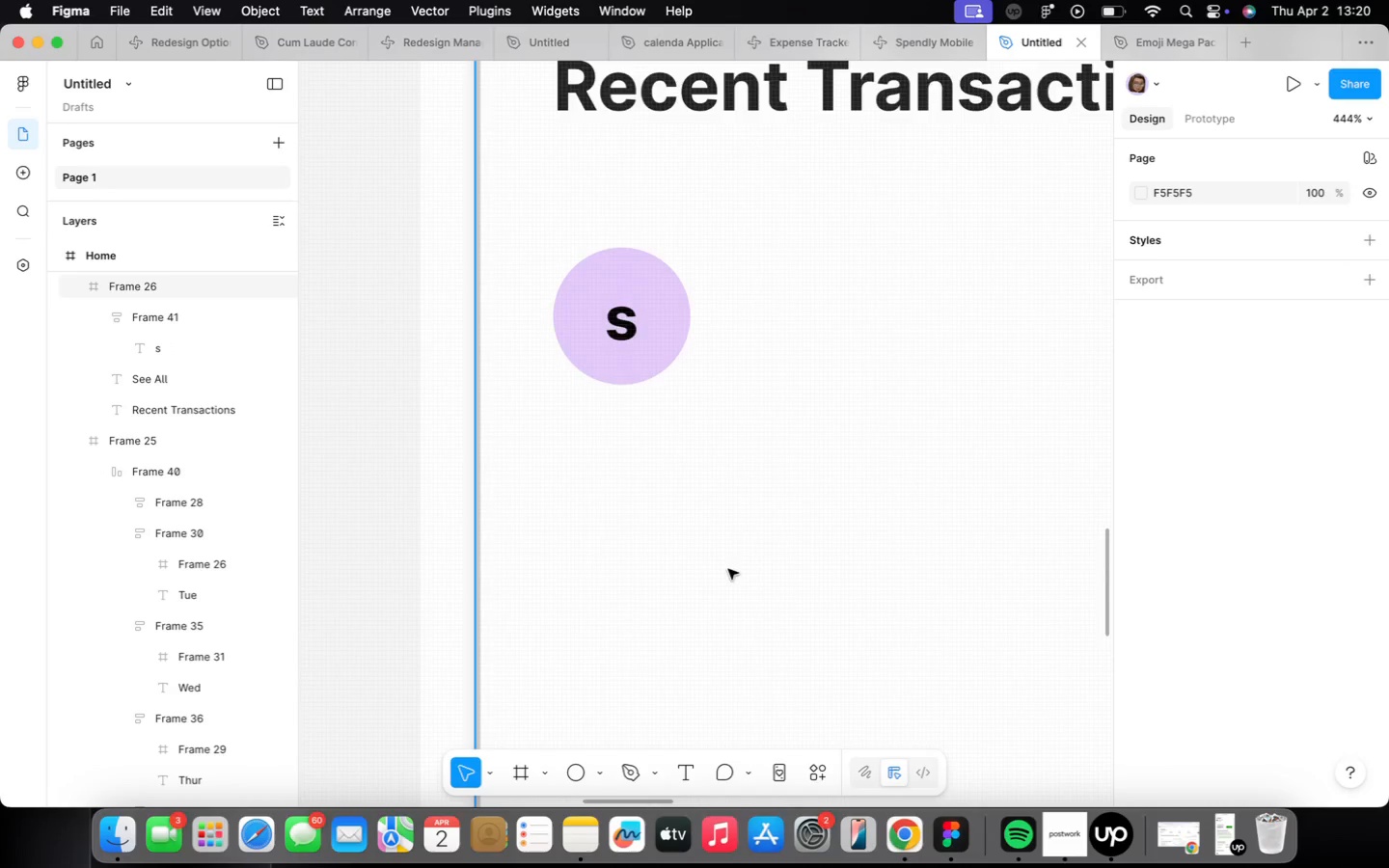 
scroll: coordinate [729, 544], scroll_direction: down, amount: 22.0
 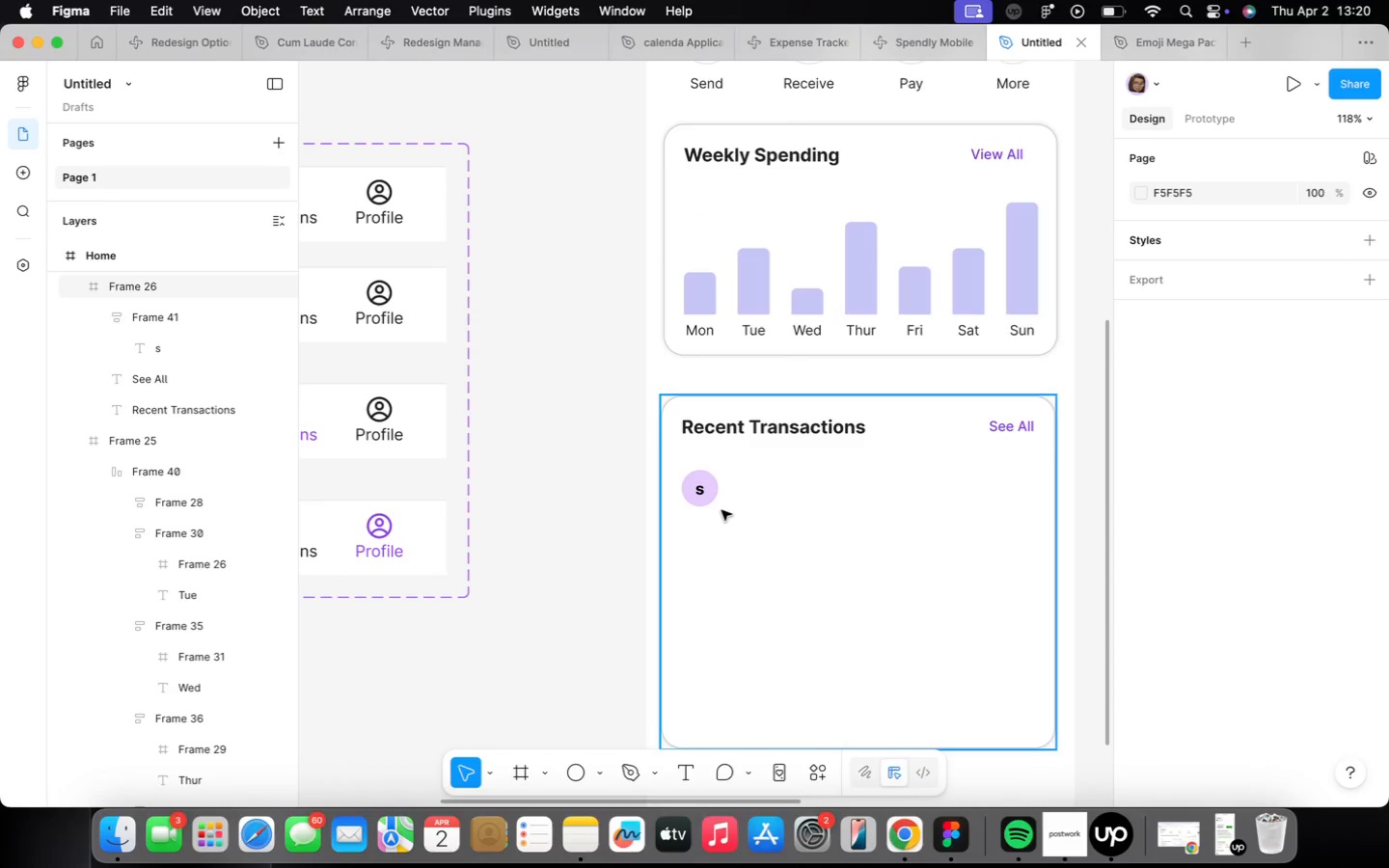 
scroll: coordinate [721, 507], scroll_direction: up, amount: 6.0
 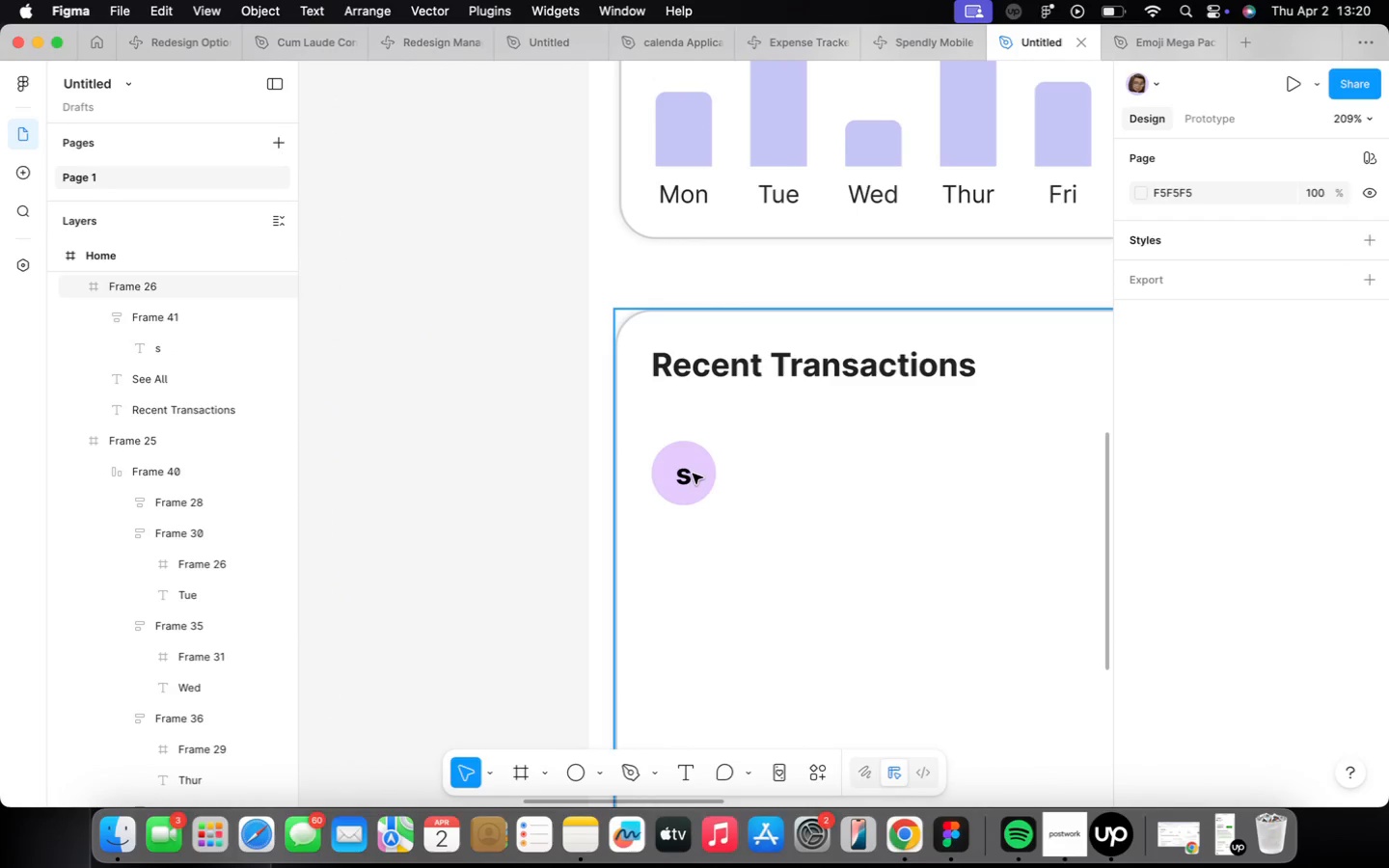 
double_click([693, 474])
 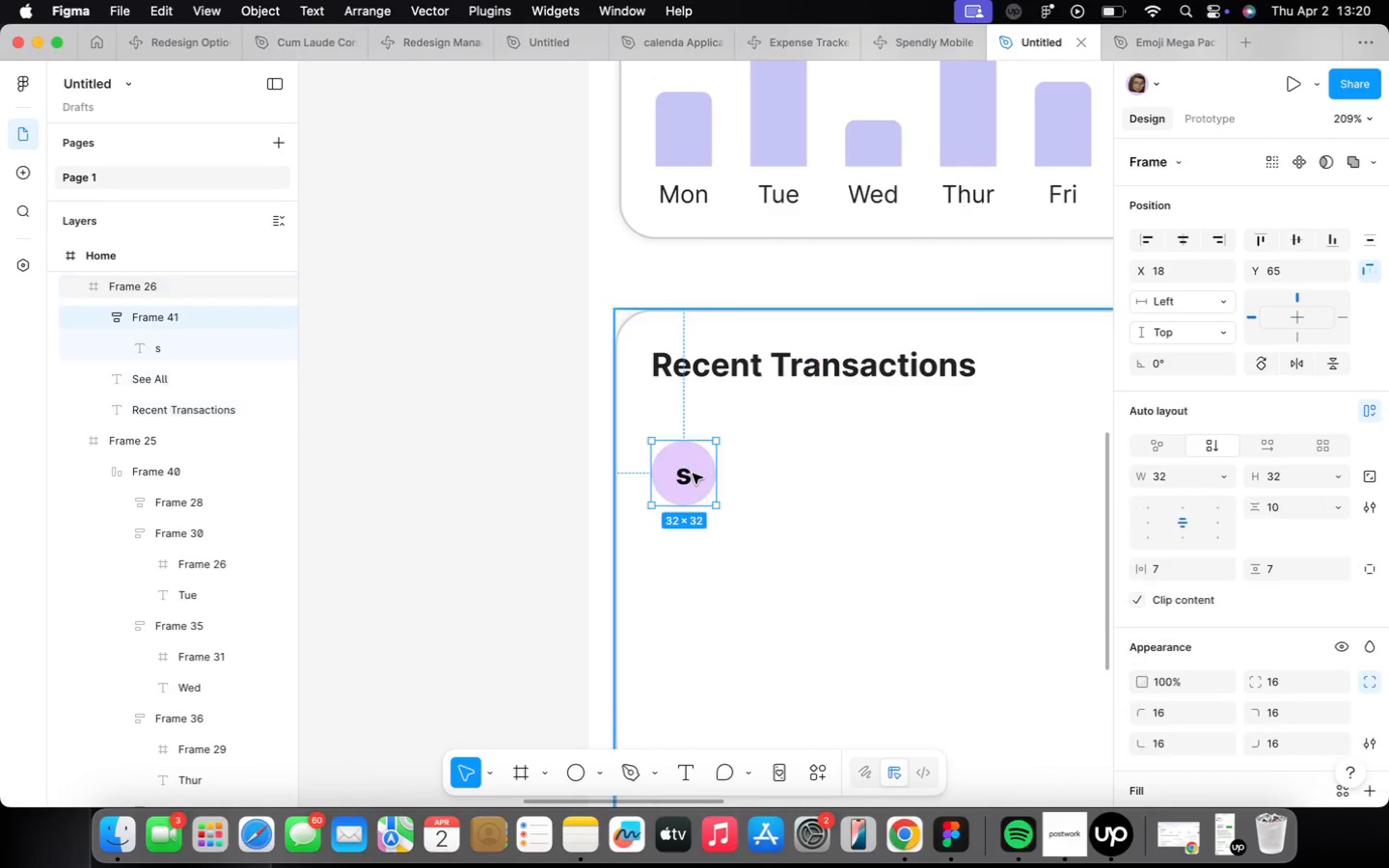 
triple_click([693, 474])
 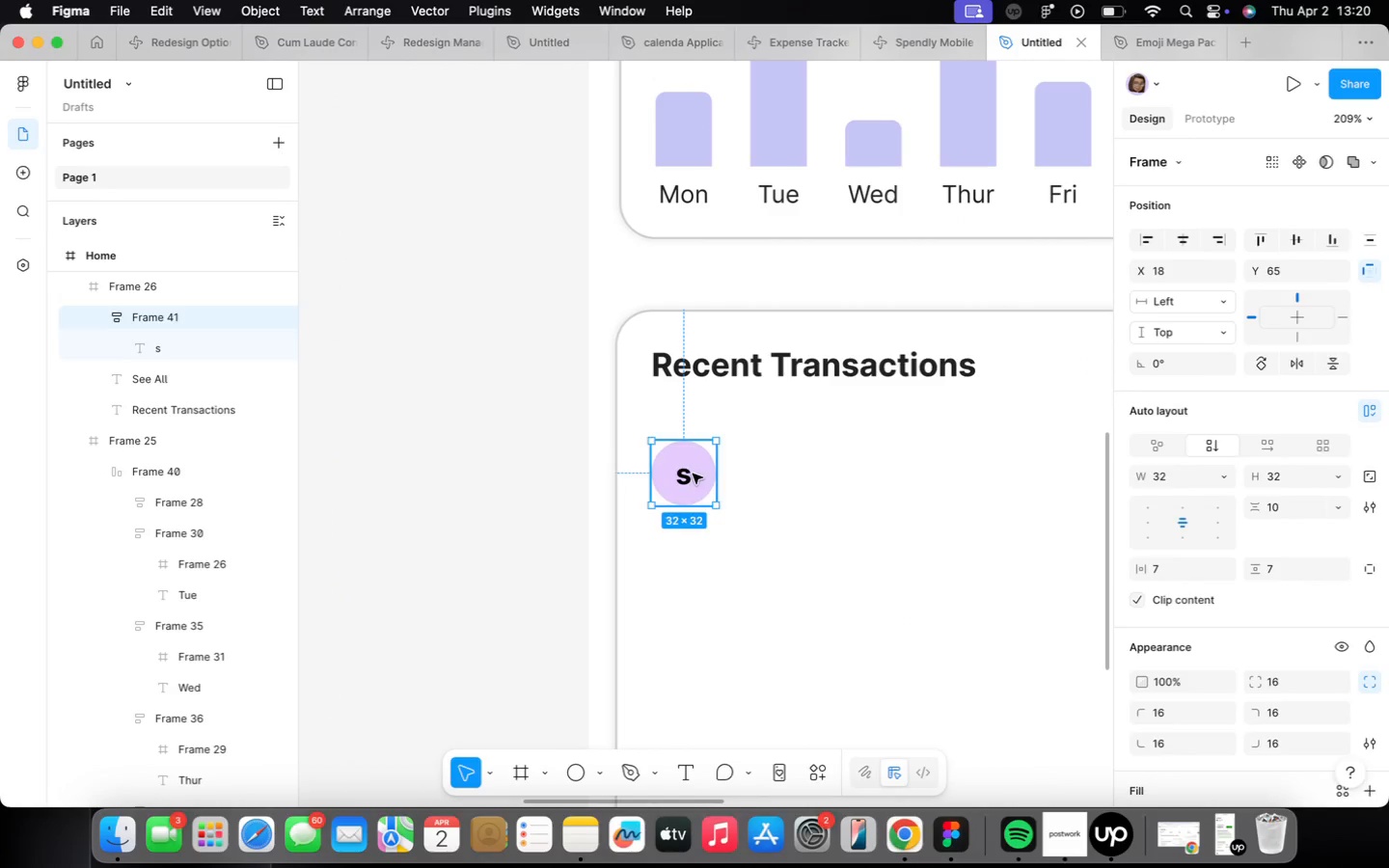 
triple_click([693, 474])
 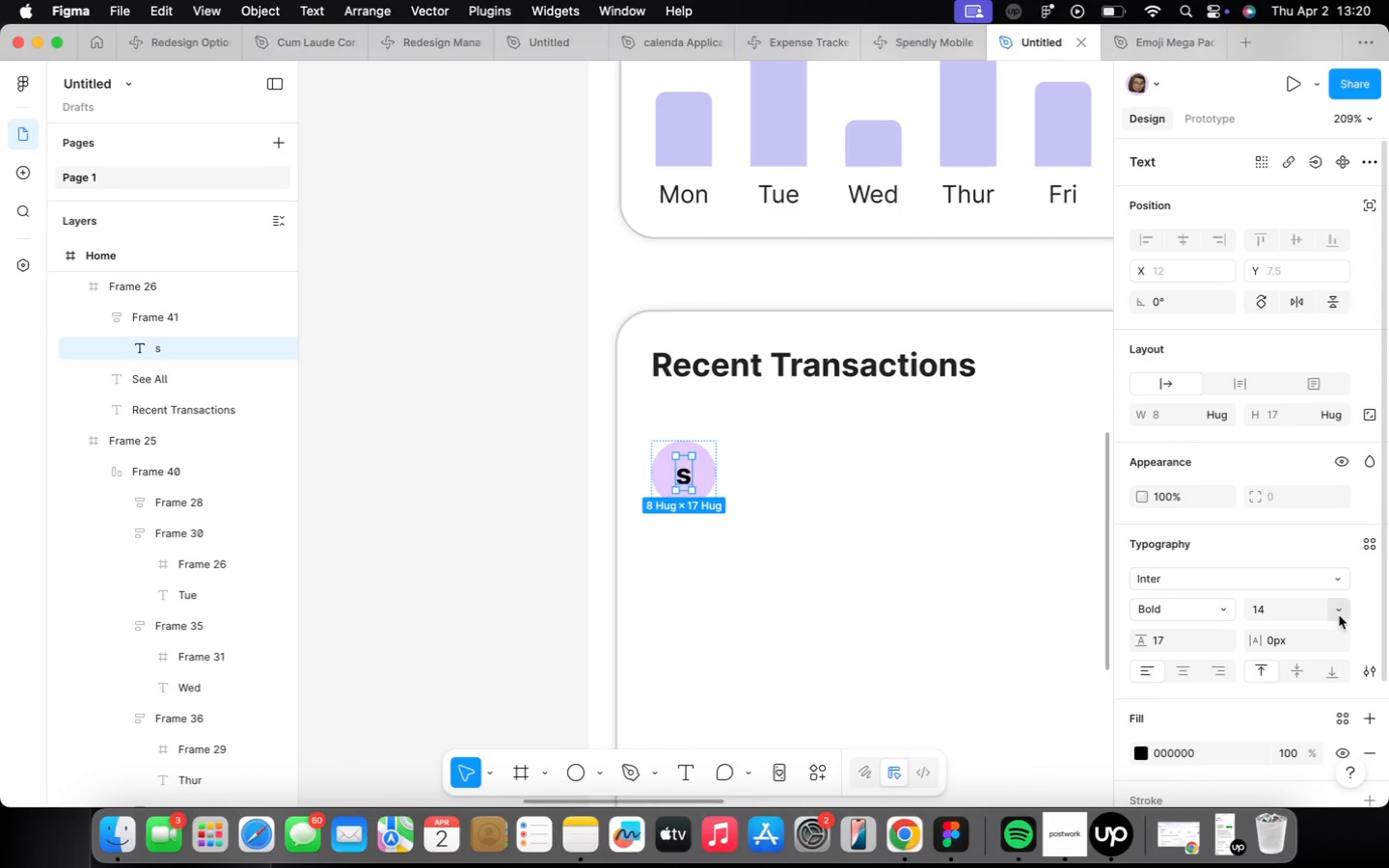 
left_click([1339, 615])
 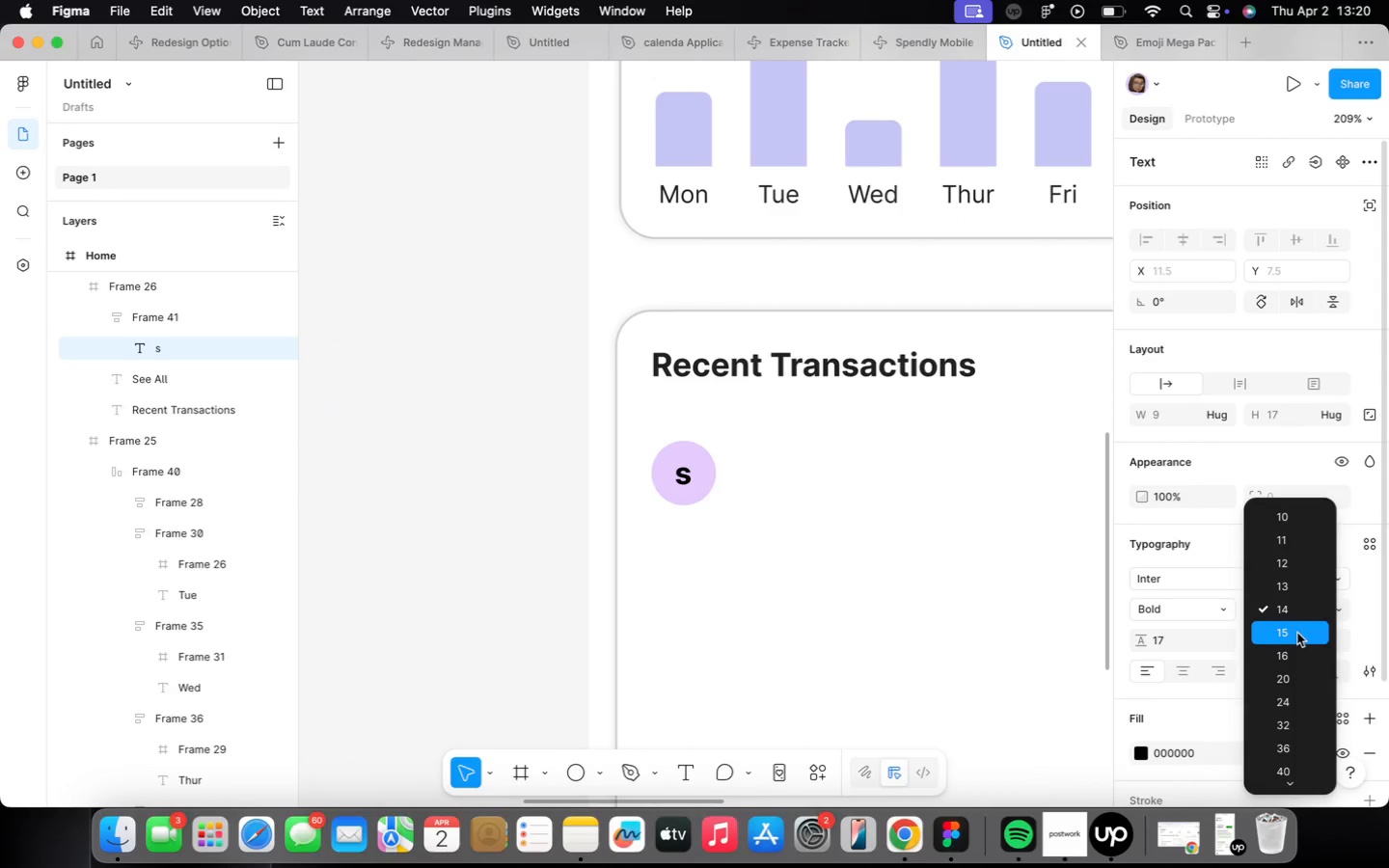 
left_click([1300, 653])
 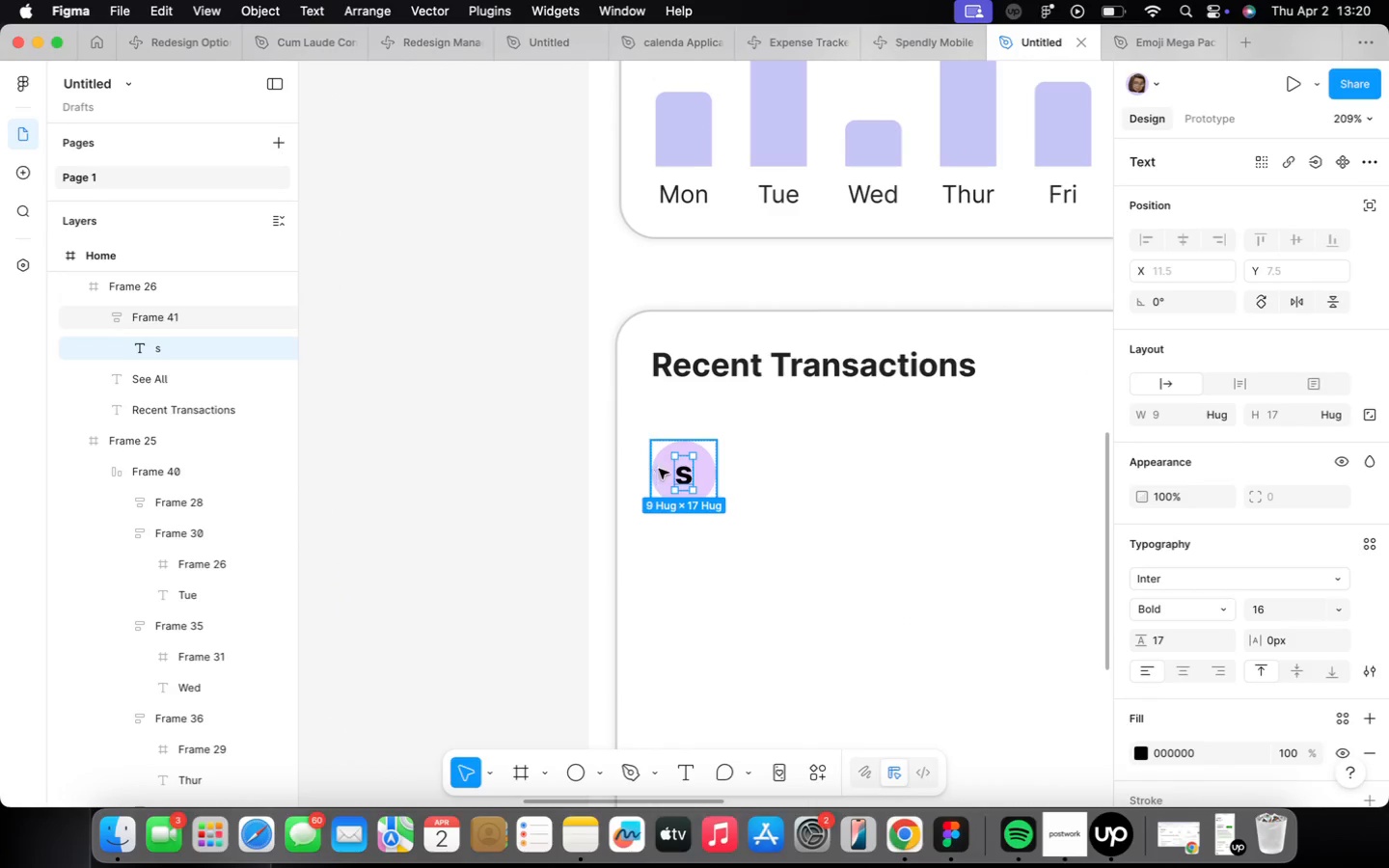 
left_click([761, 473])
 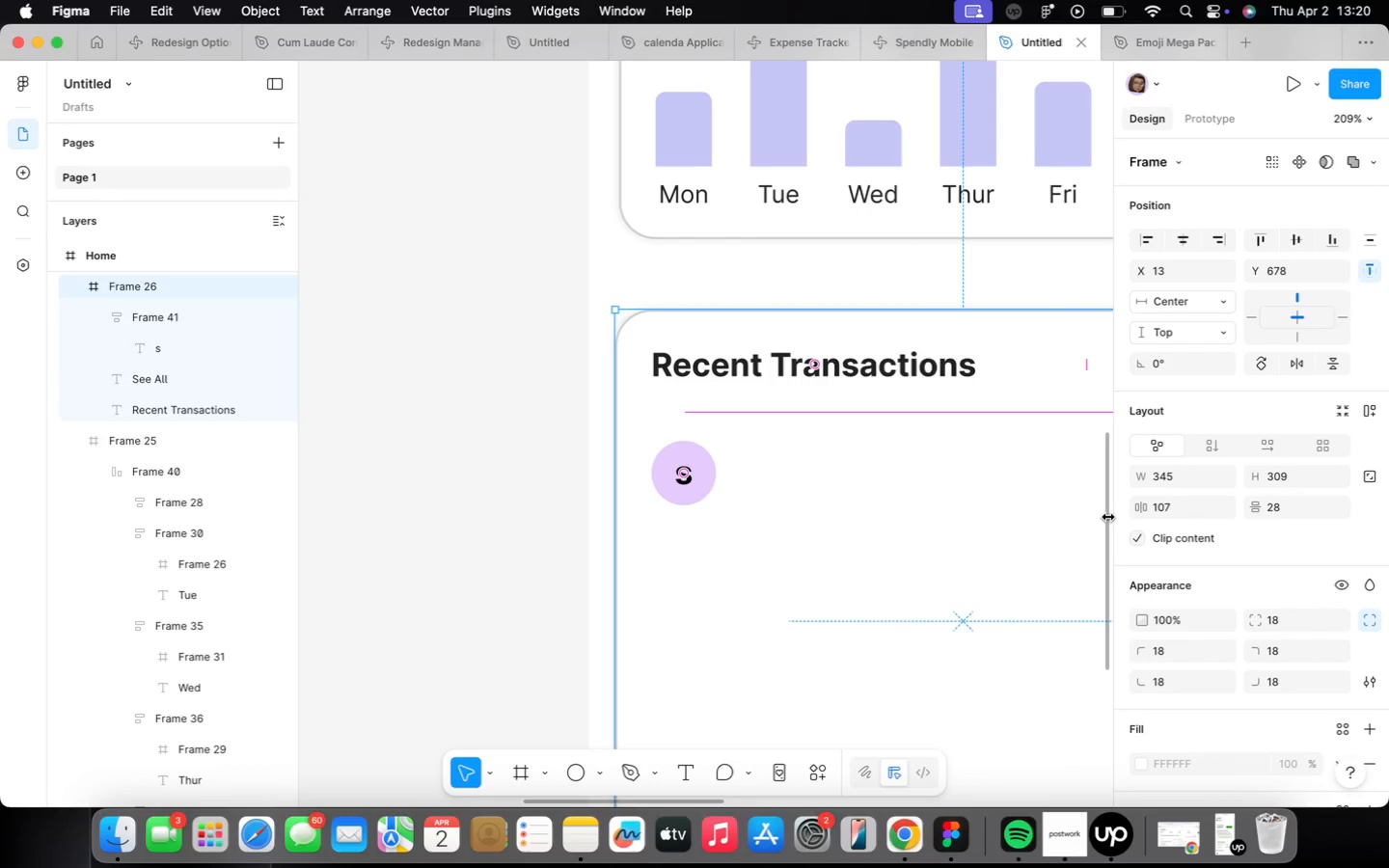 
left_click_drag(start_coordinate=[1107, 515], to_coordinate=[1167, 513])
 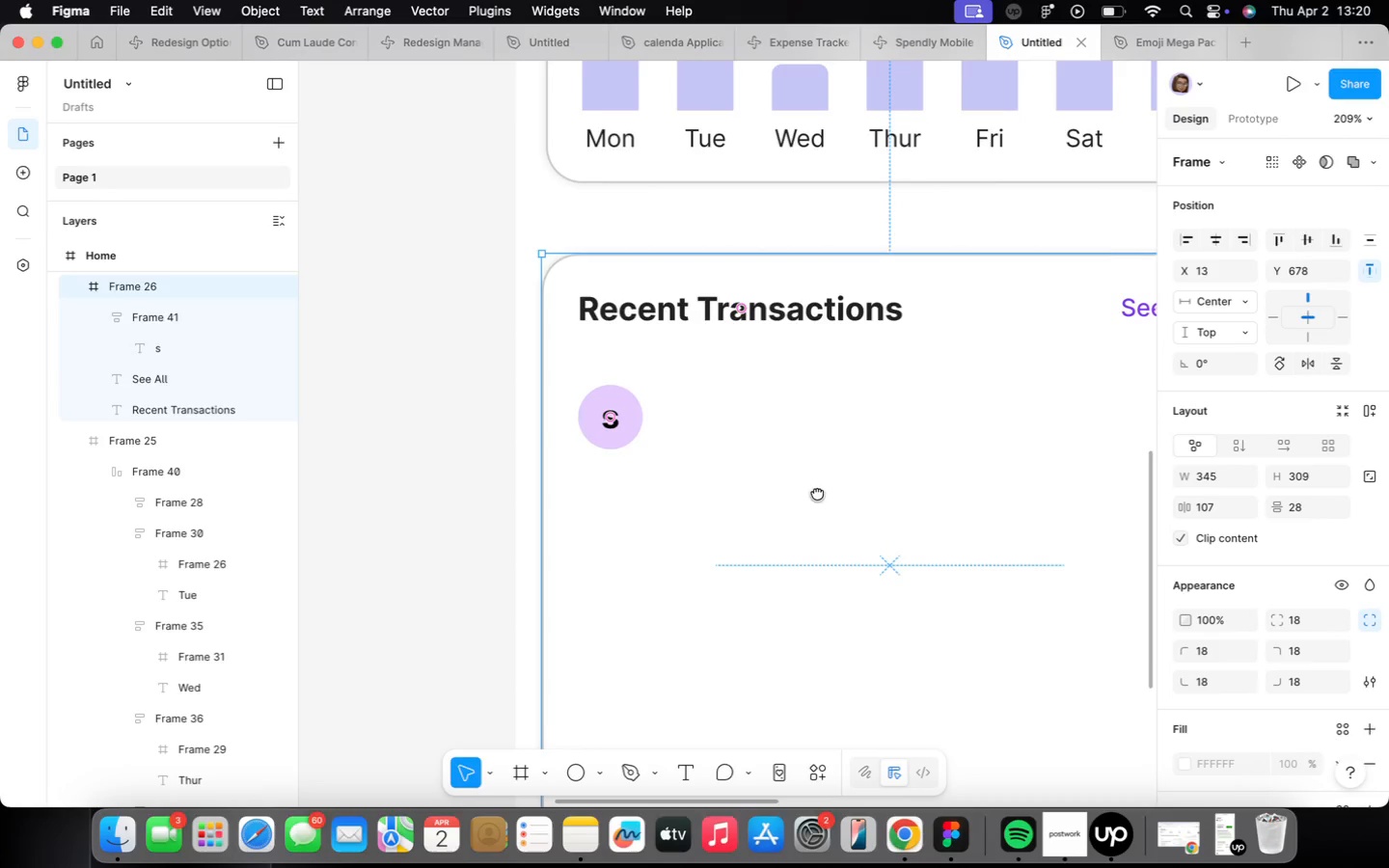 
left_click([805, 492])
 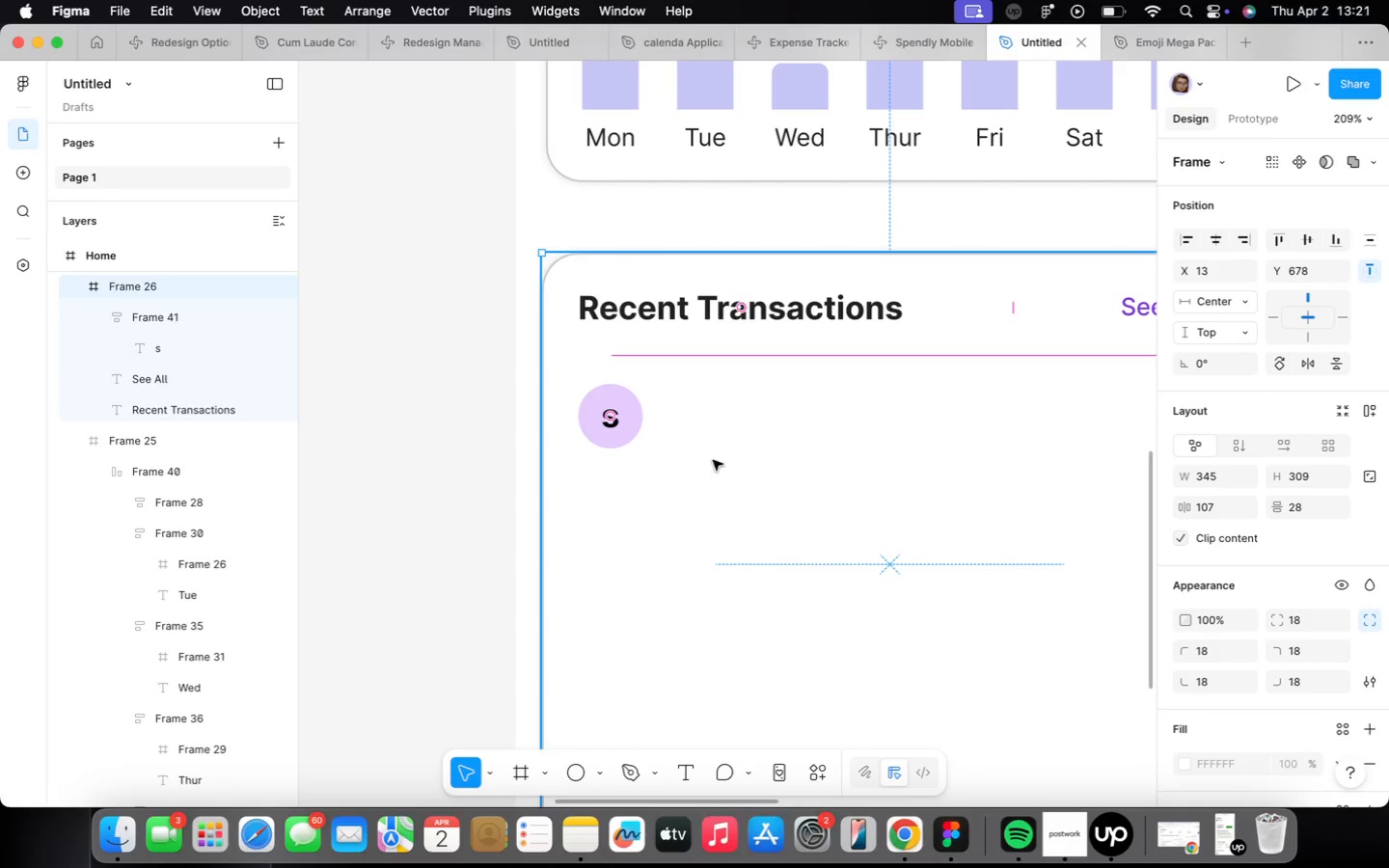 
scroll: coordinate [720, 476], scroll_direction: up, amount: 2.0
 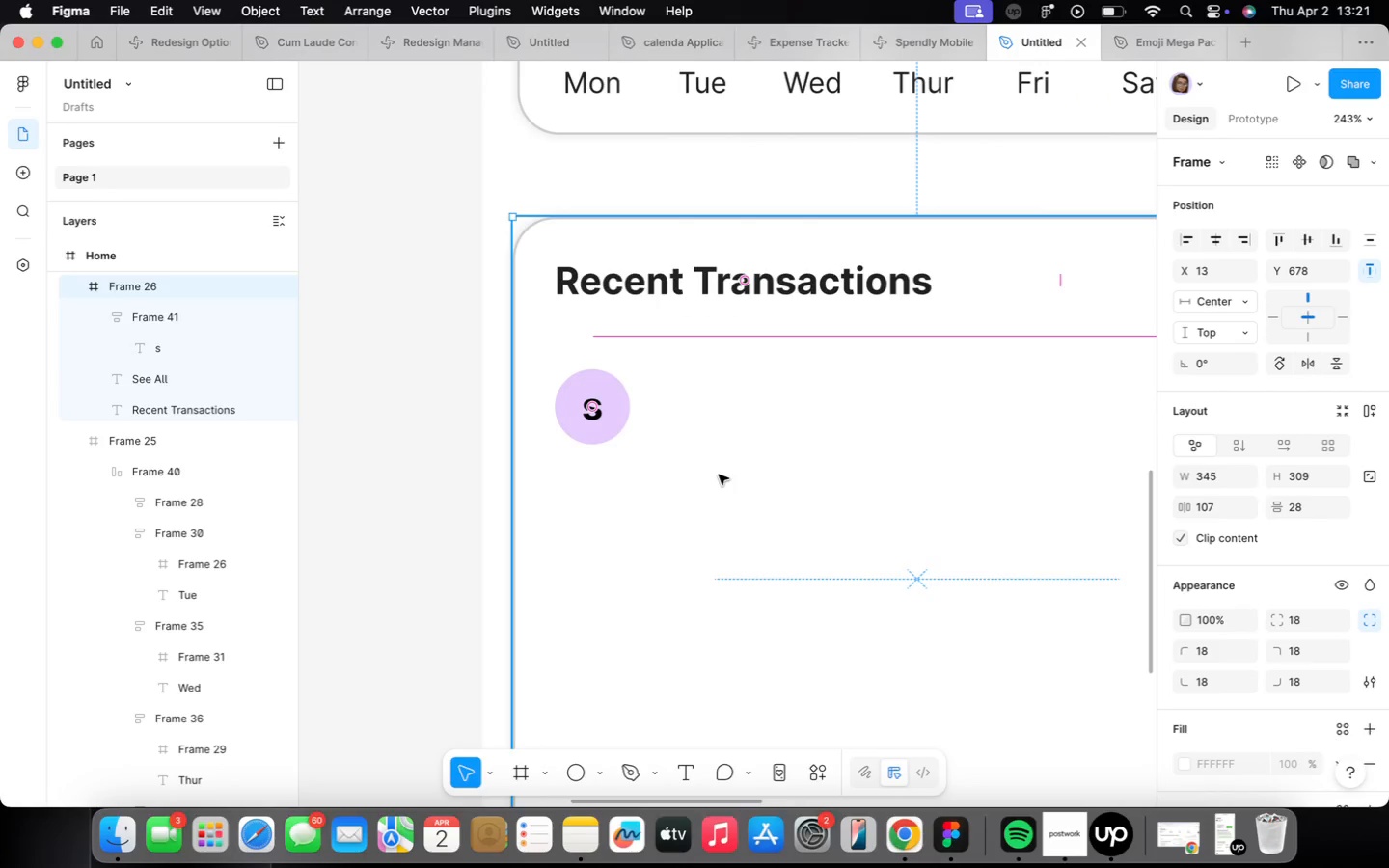 
scroll: coordinate [756, 486], scroll_direction: down, amount: 32.0
 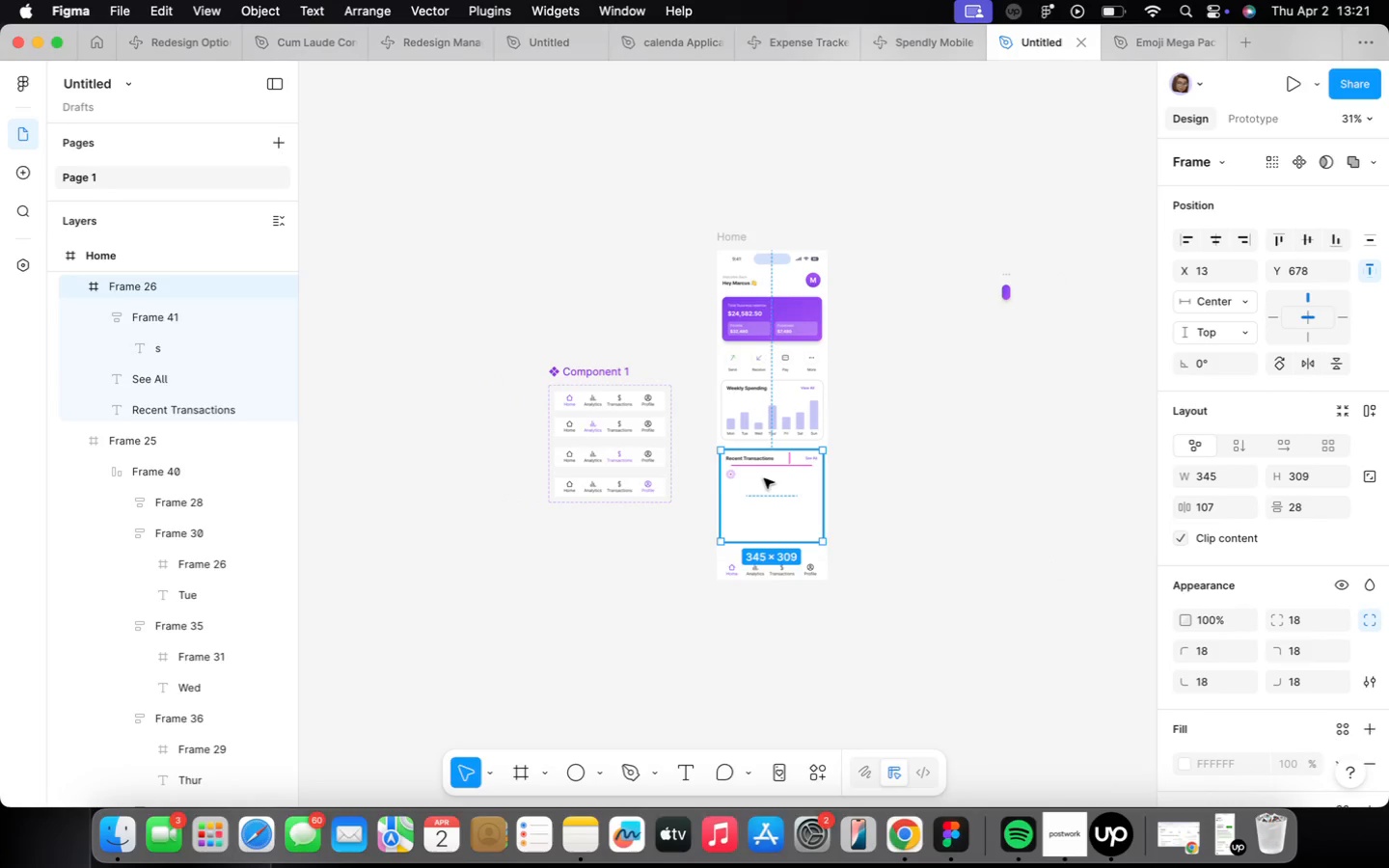 
scroll: coordinate [764, 478], scroll_direction: up, amount: 5.0
 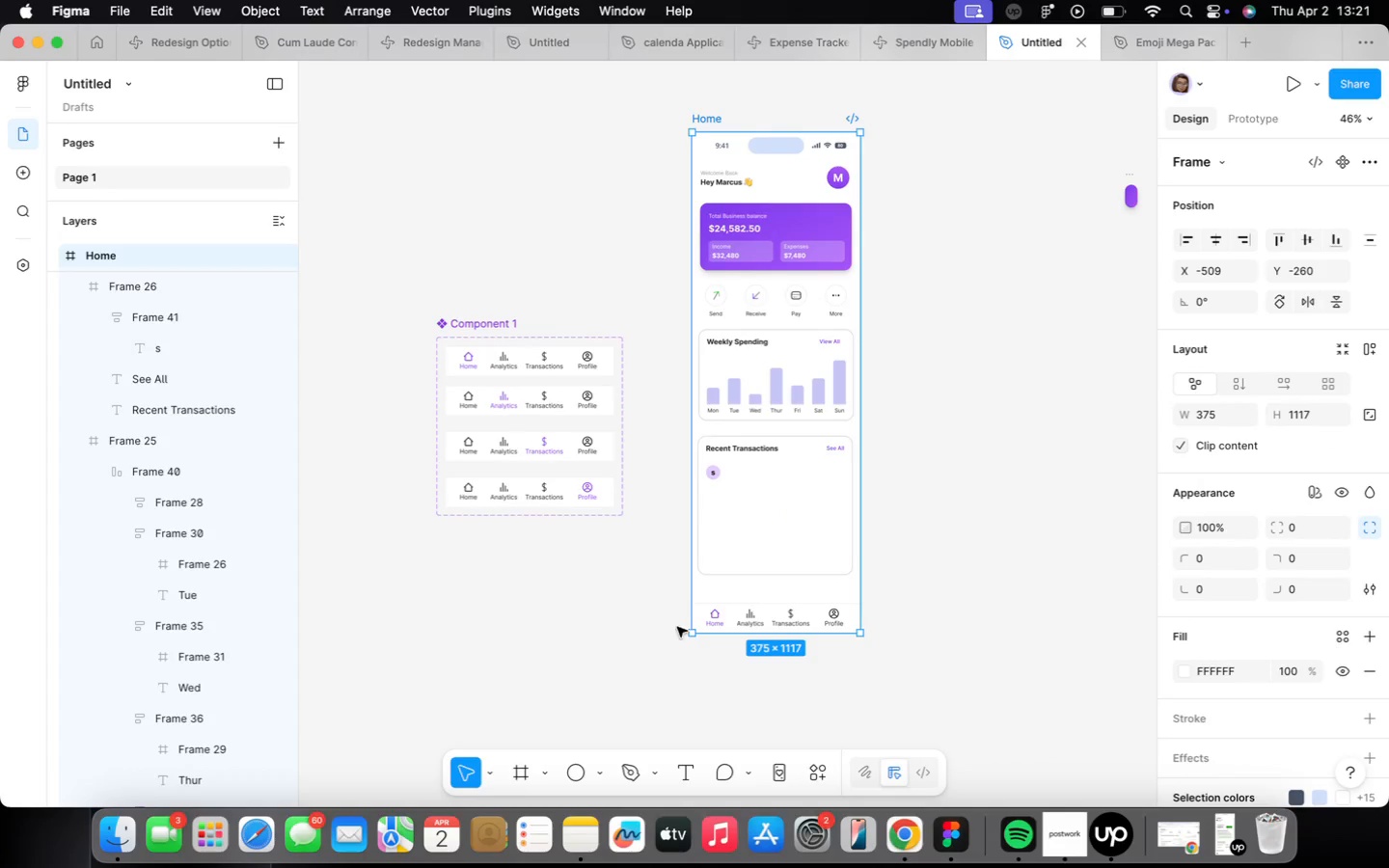 
left_click_drag(start_coordinate=[716, 628], to_coordinate=[719, 757])
 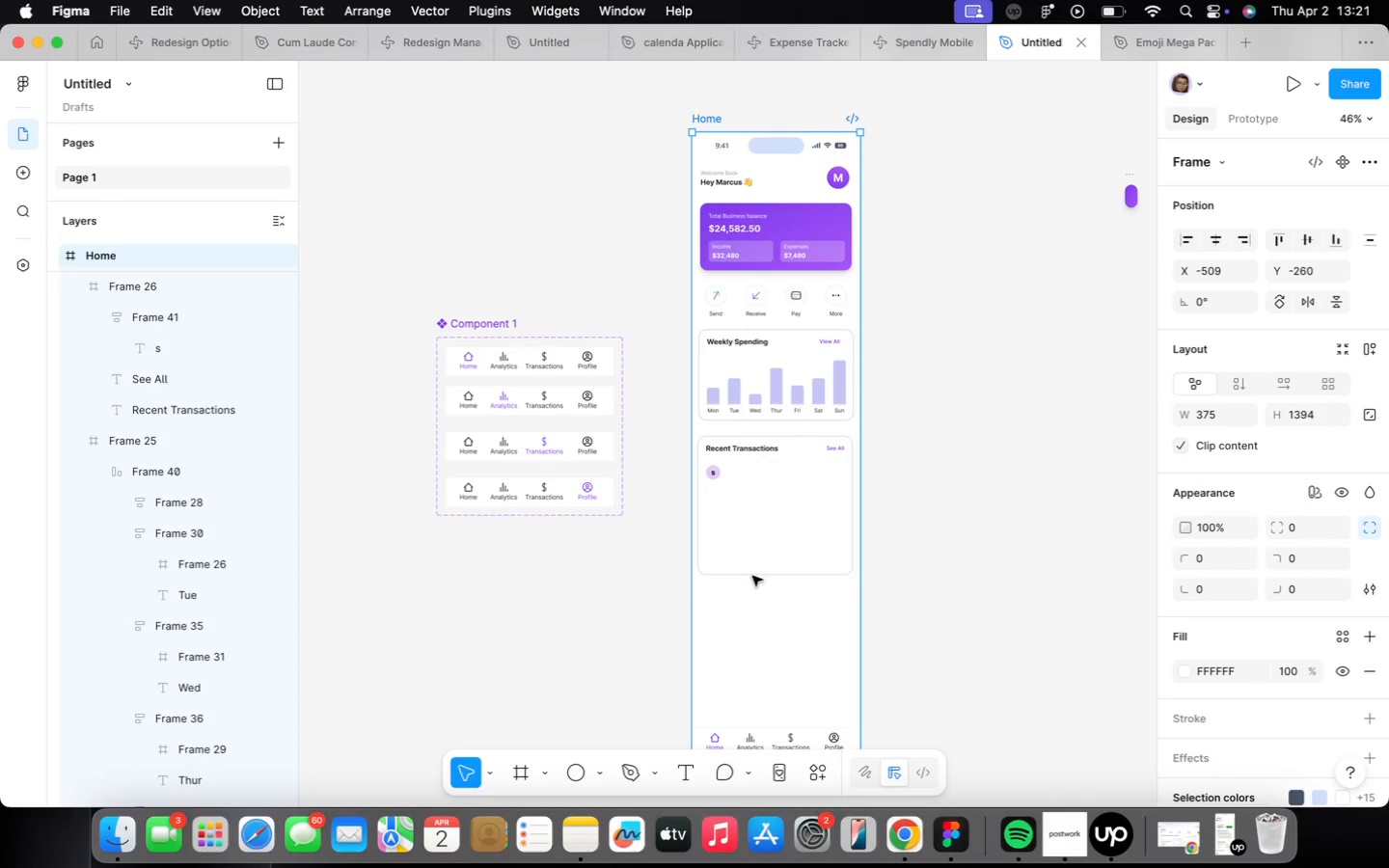 
left_click([750, 554])
 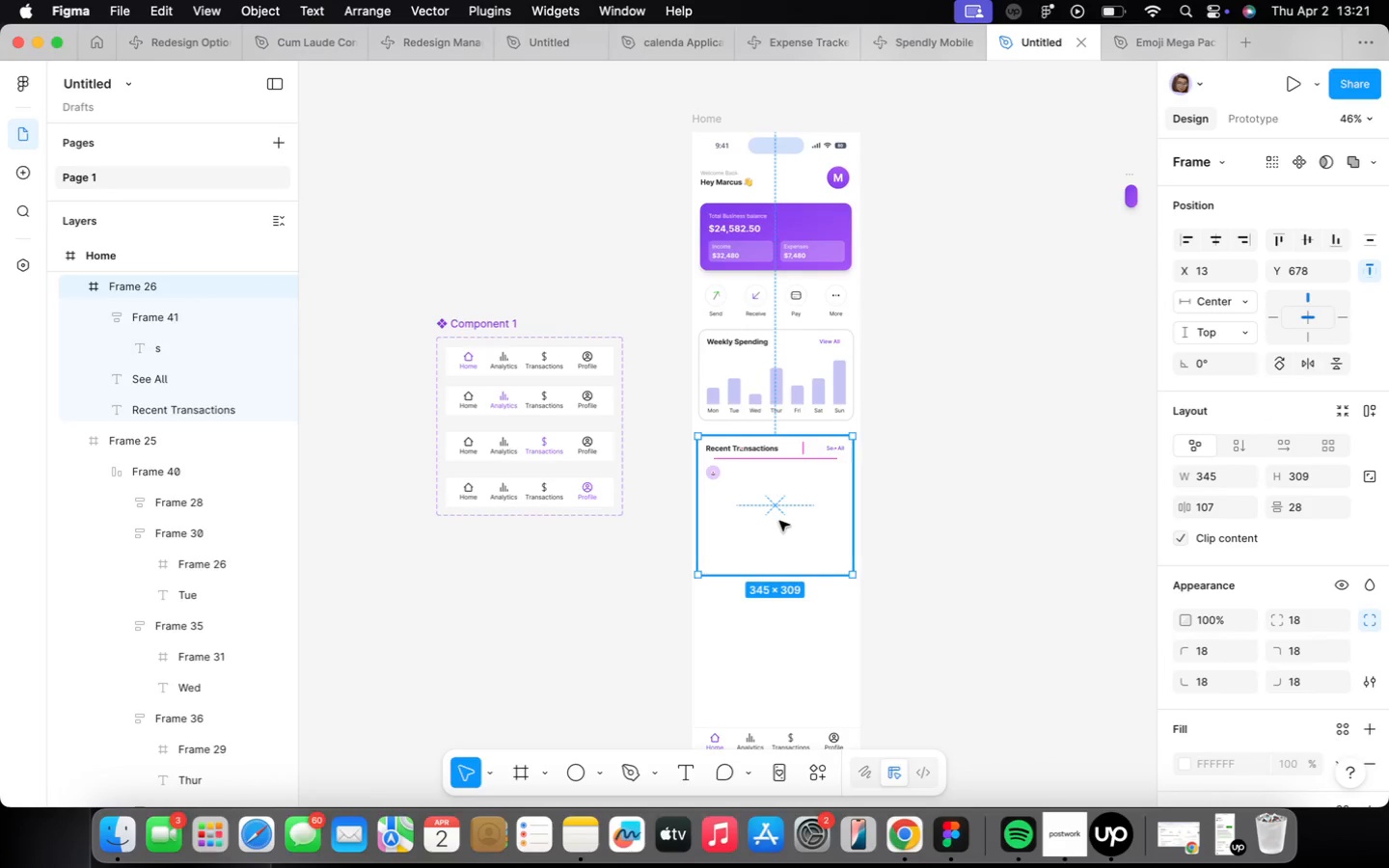 
left_click_drag(start_coordinate=[780, 516], to_coordinate=[780, 638])
 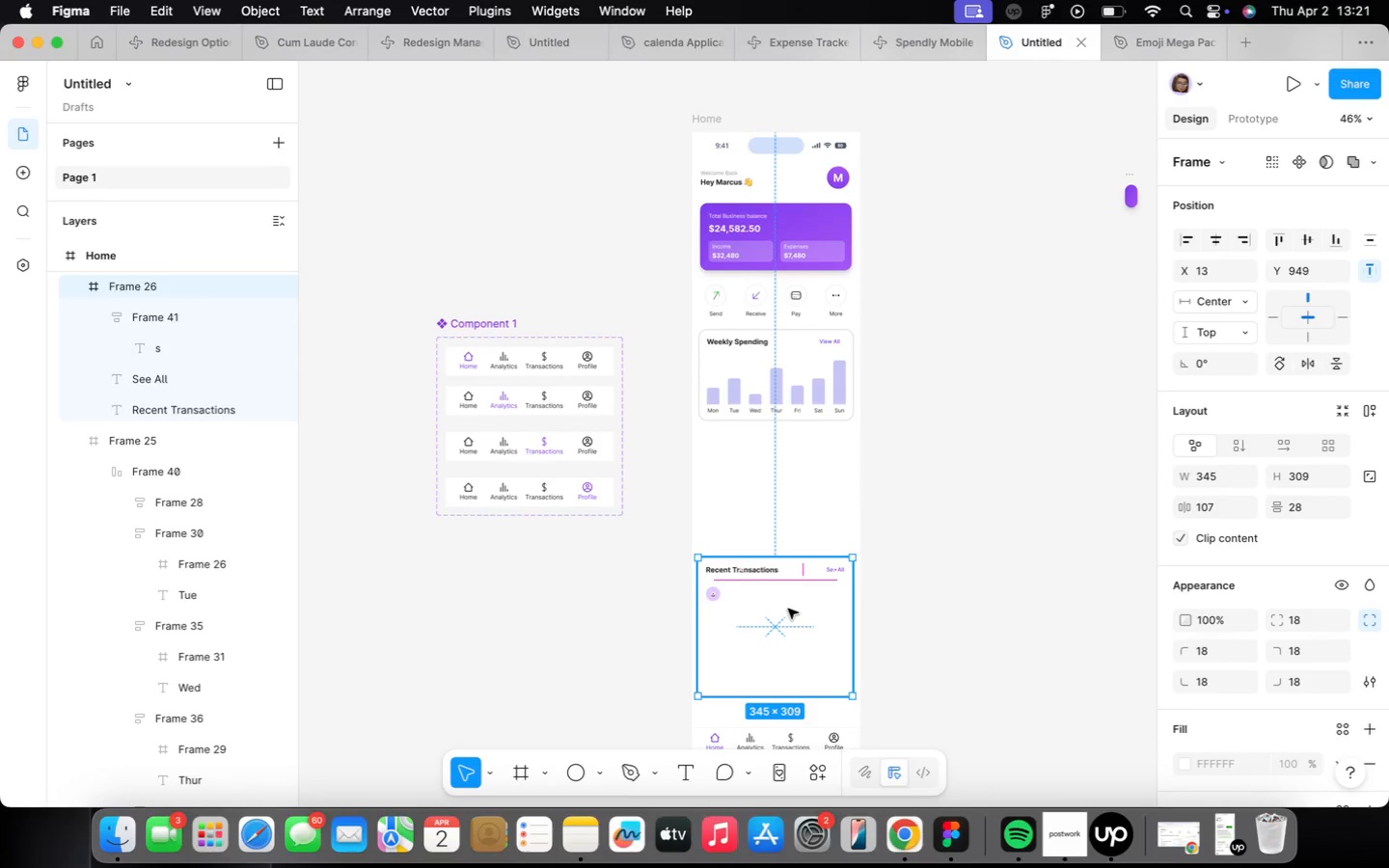 
wait(5.32)
 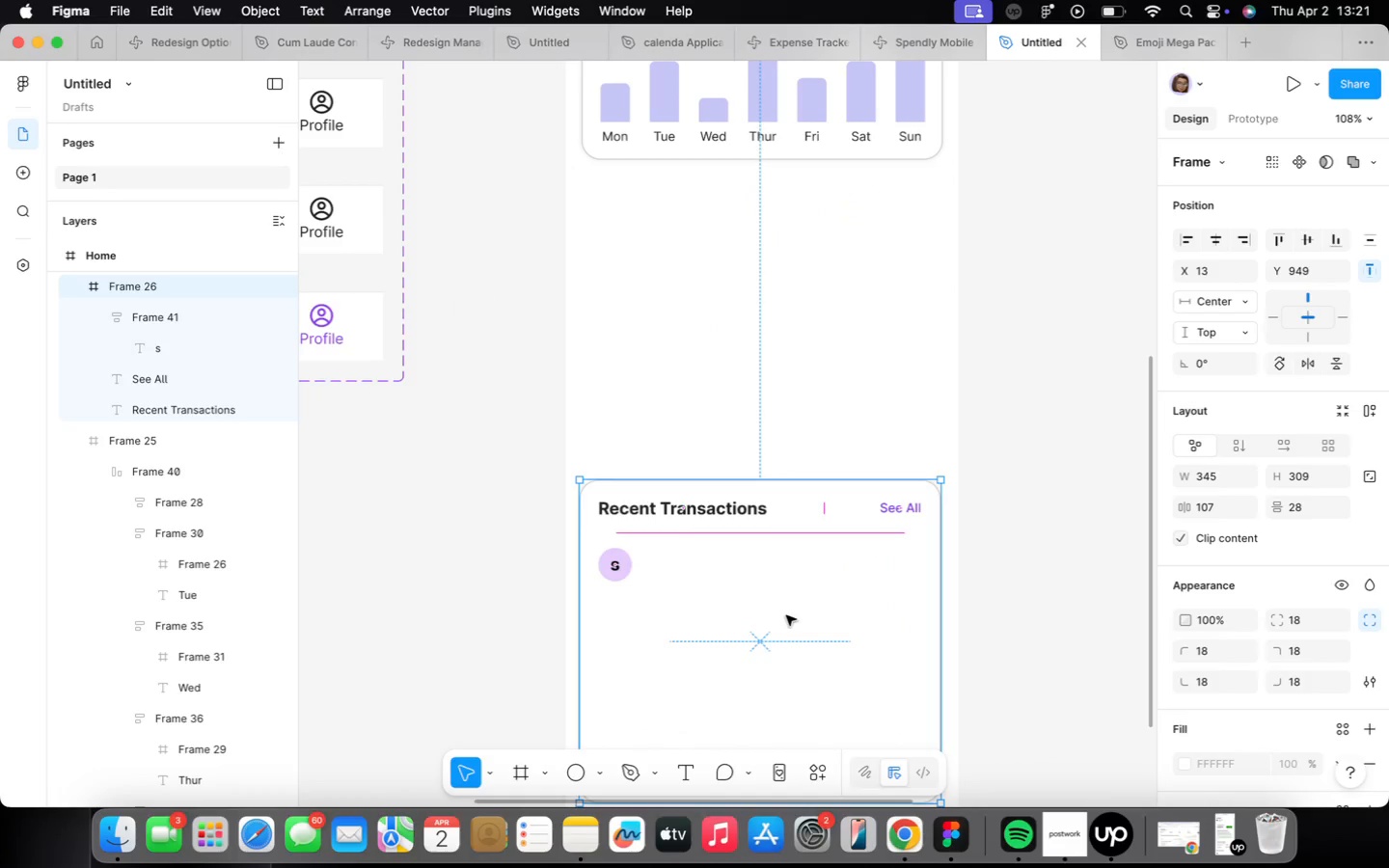 
left_click_drag(start_coordinate=[785, 617], to_coordinate=[790, 618])
 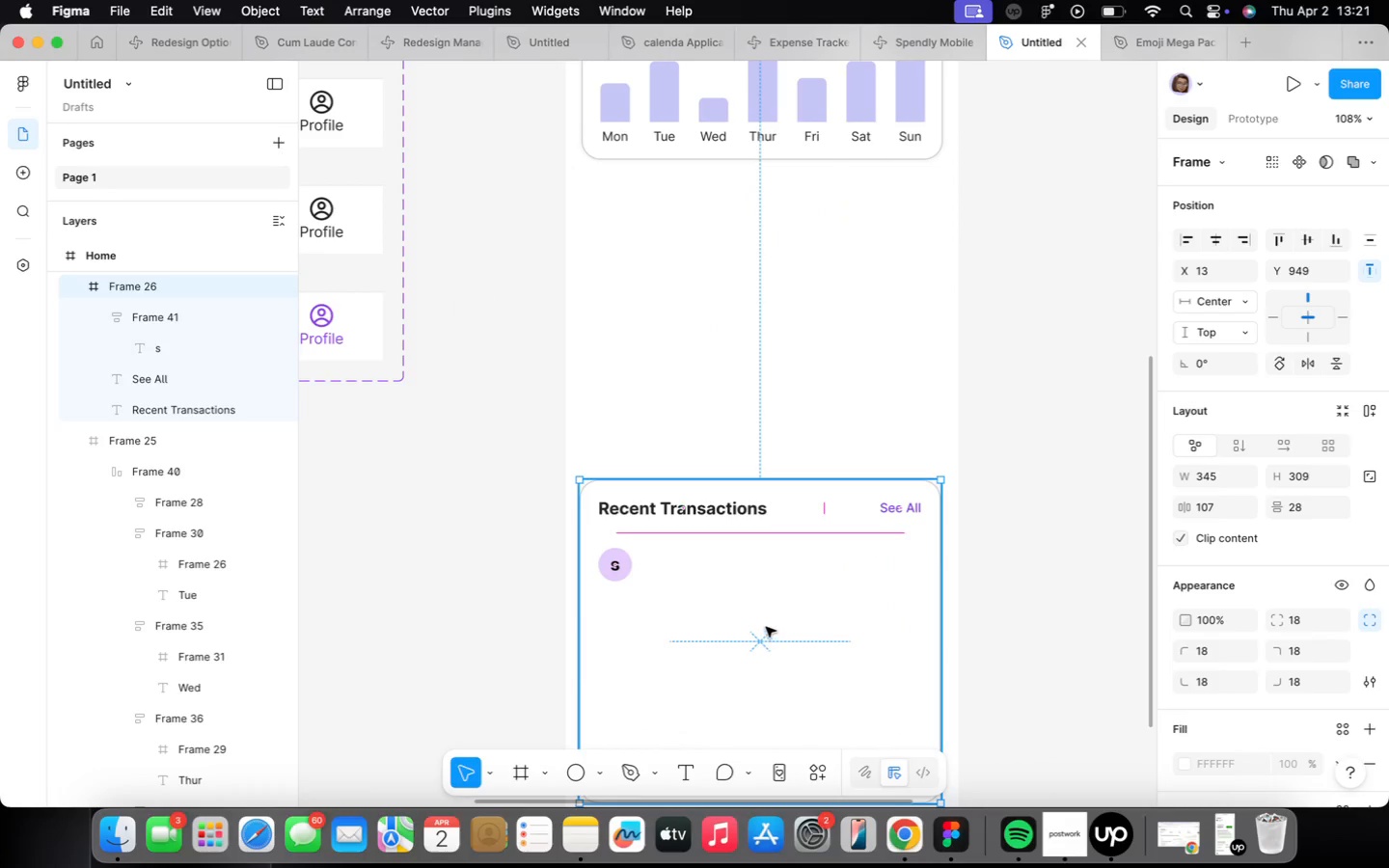 
scroll: coordinate [786, 615], scroll_direction: up, amount: 10.0
 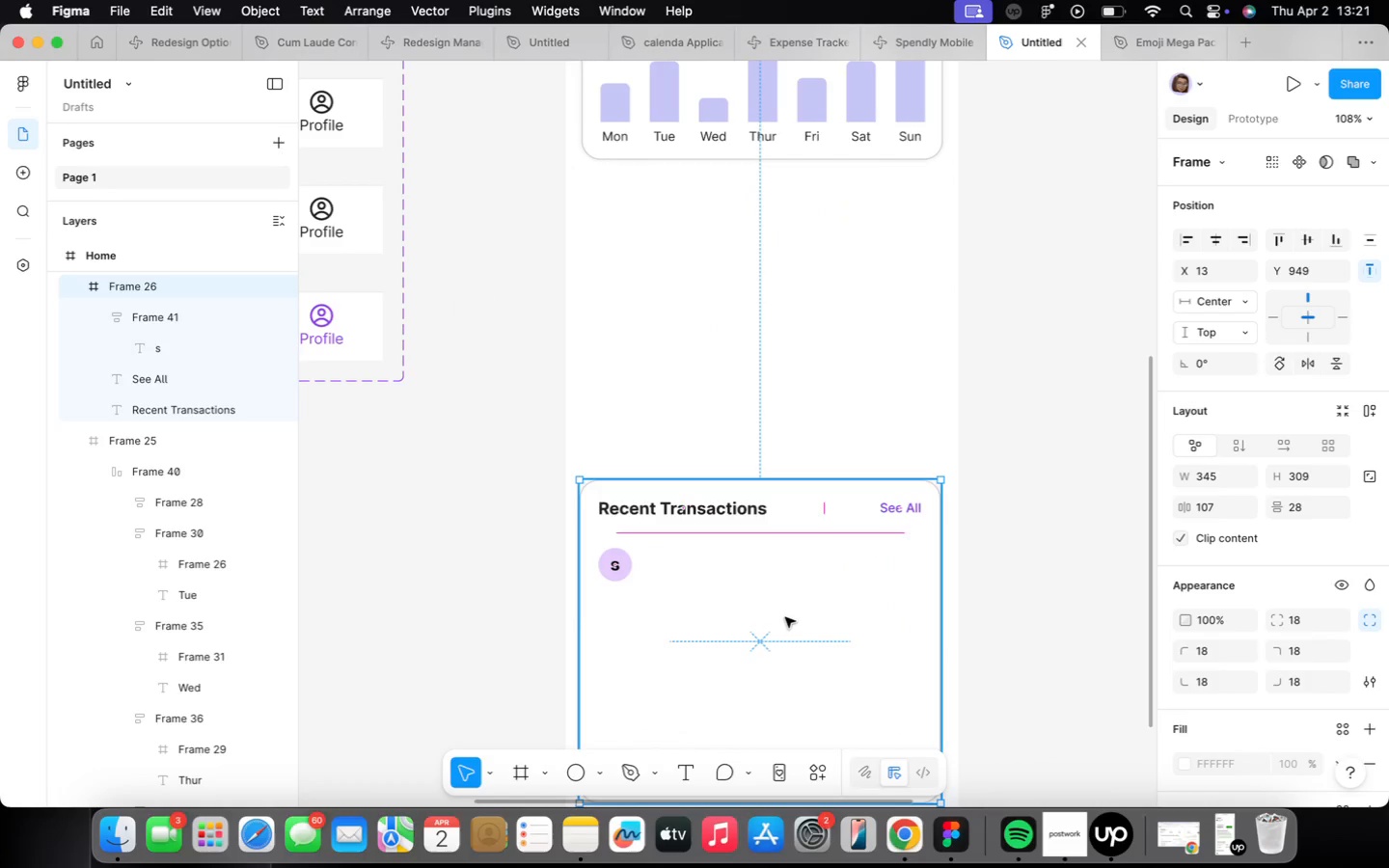 
scroll: coordinate [764, 604], scroll_direction: down, amount: 19.0
 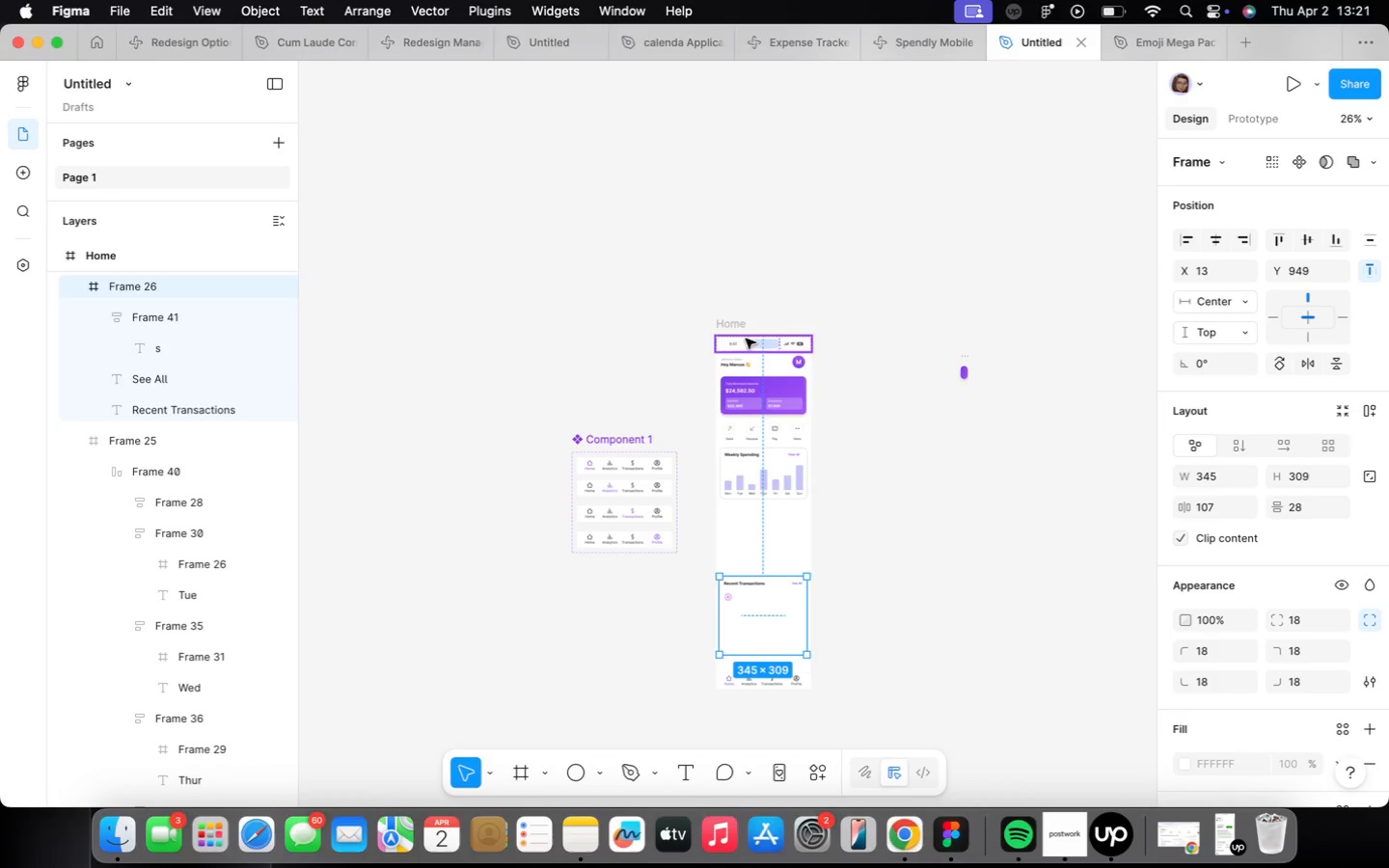 
left_click([722, 328])
 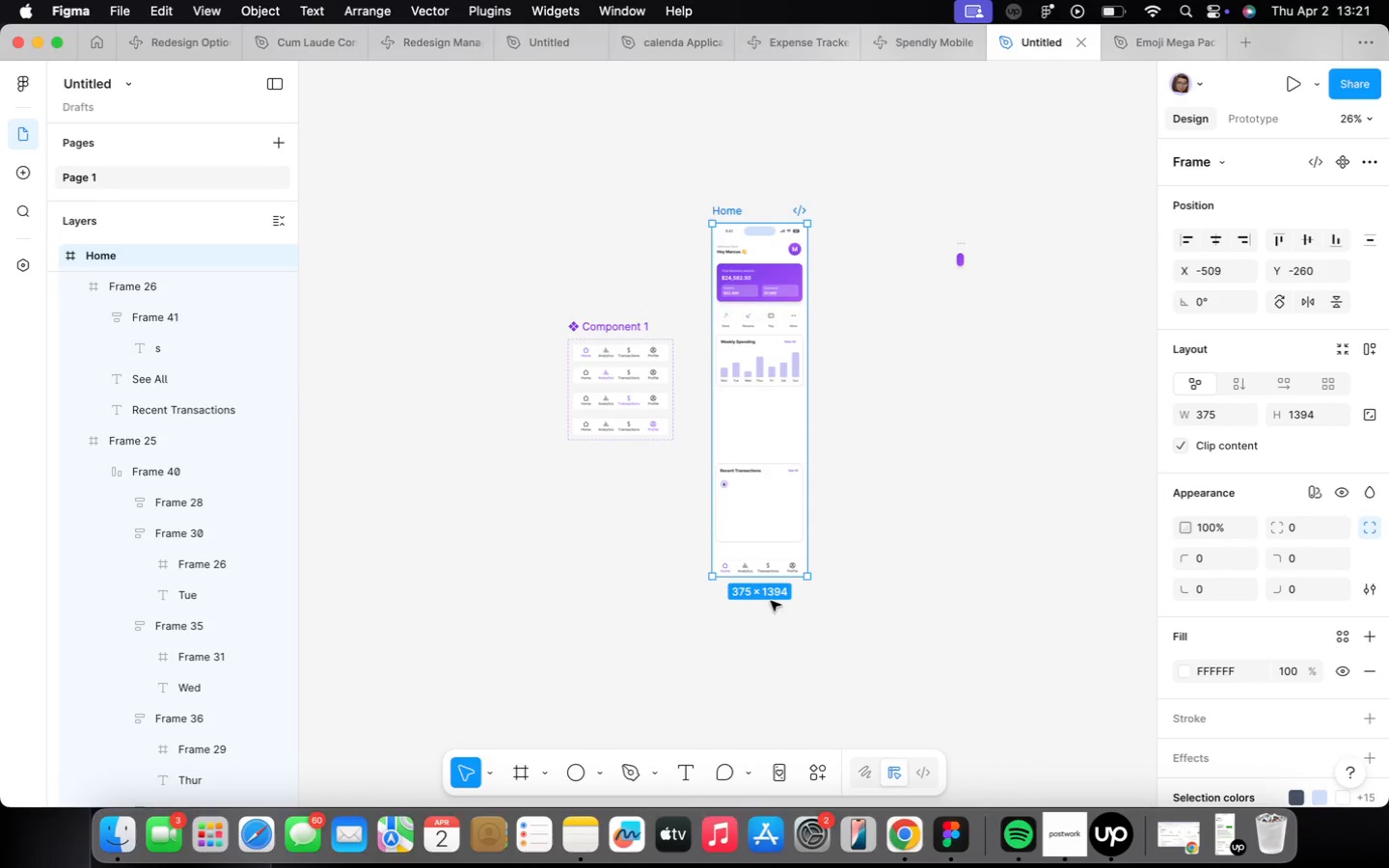 
left_click_drag(start_coordinate=[767, 578], to_coordinate=[761, 638])
 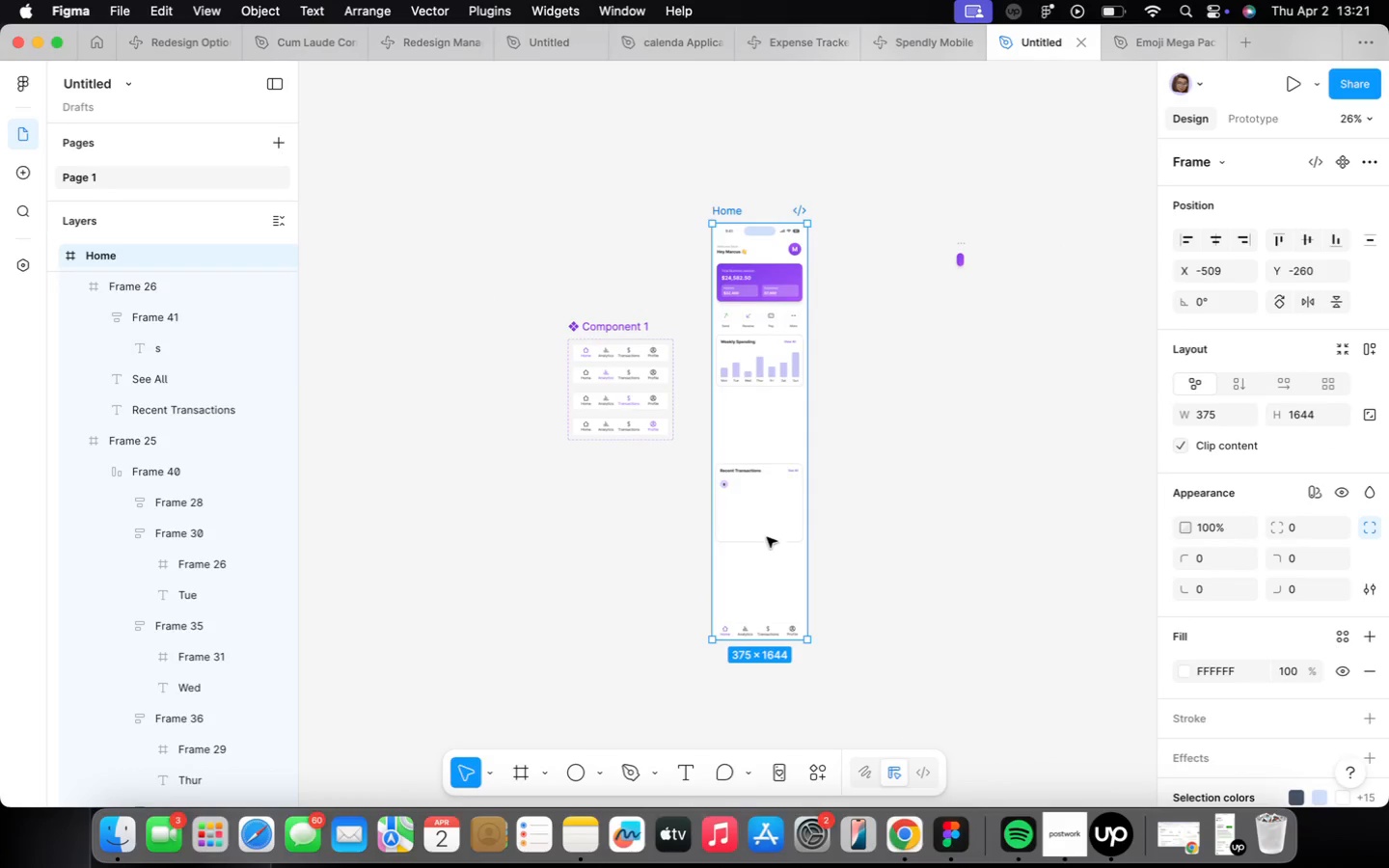 
left_click([767, 513])
 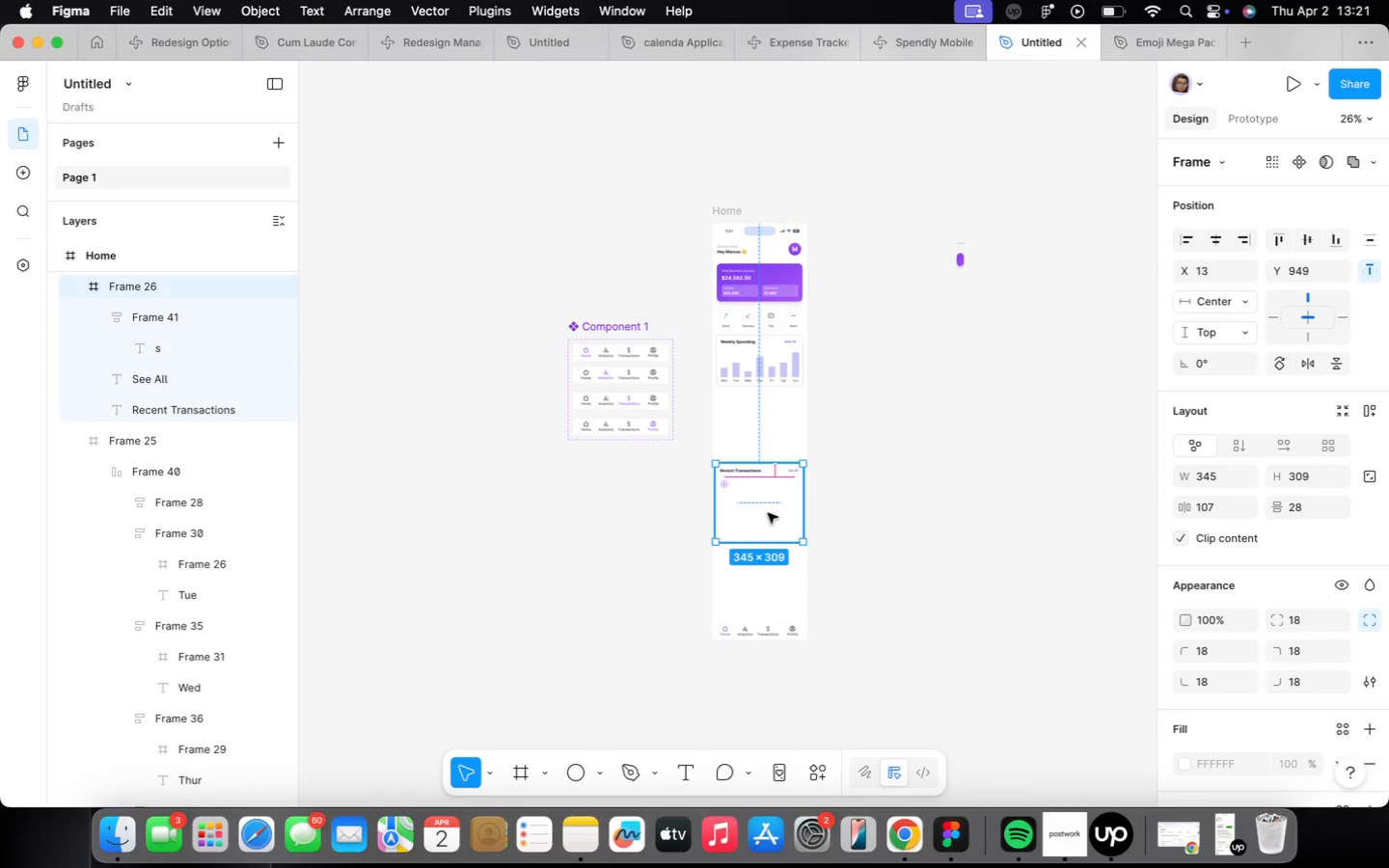 
left_click_drag(start_coordinate=[768, 512], to_coordinate=[767, 572])